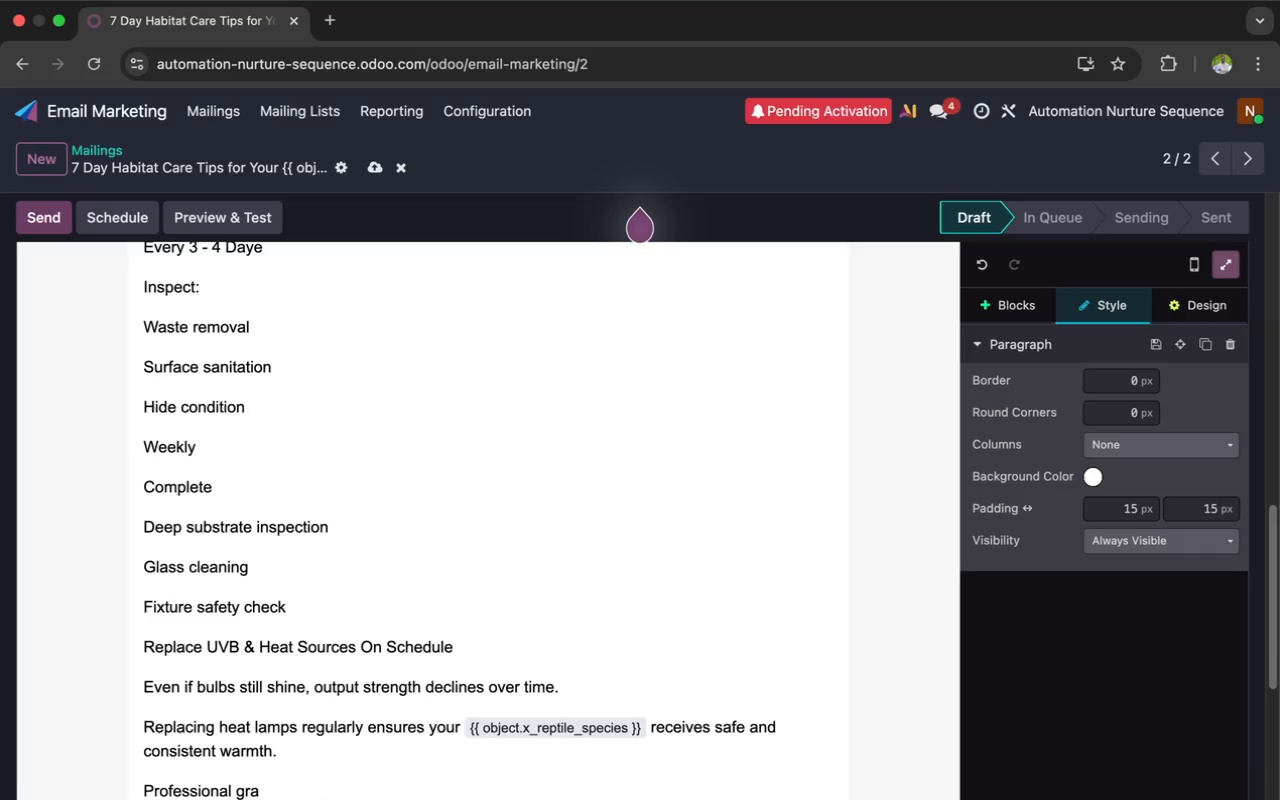 
wait(6.86)
 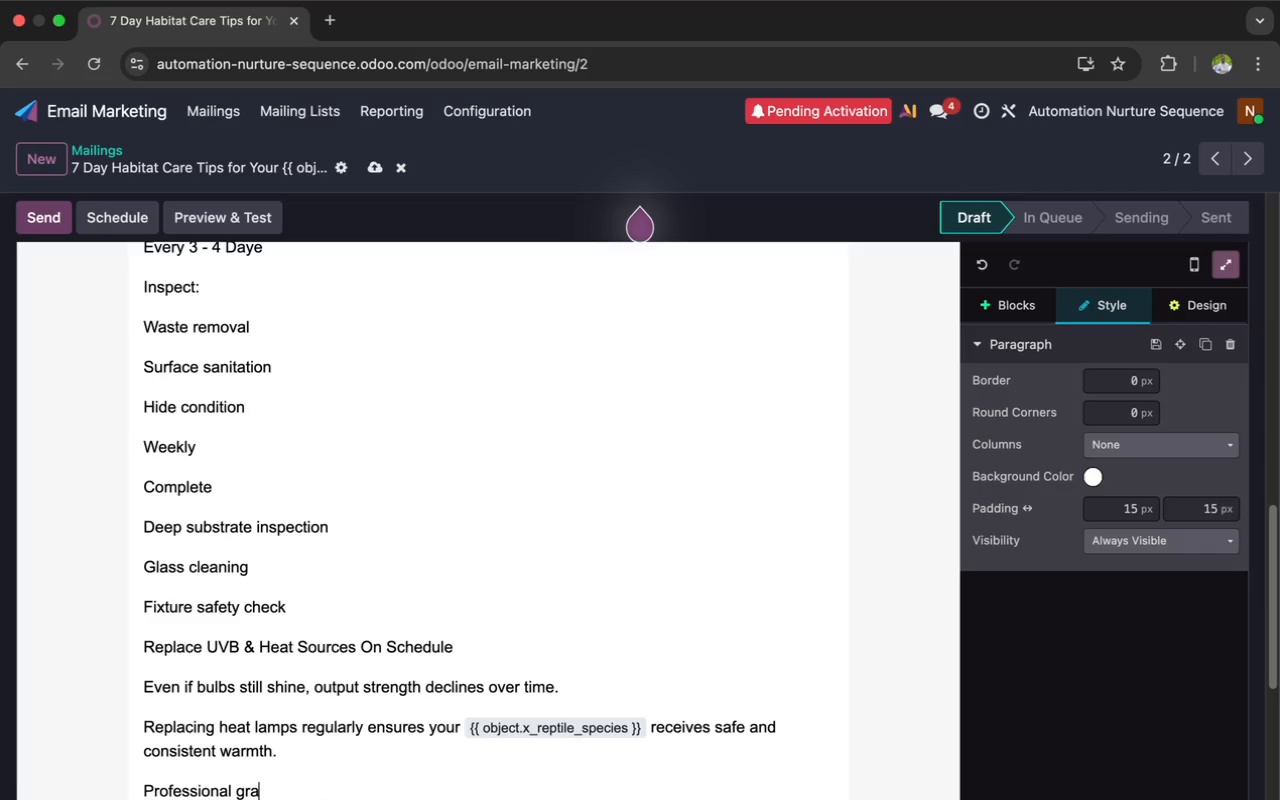 
type(de replacements are av)
 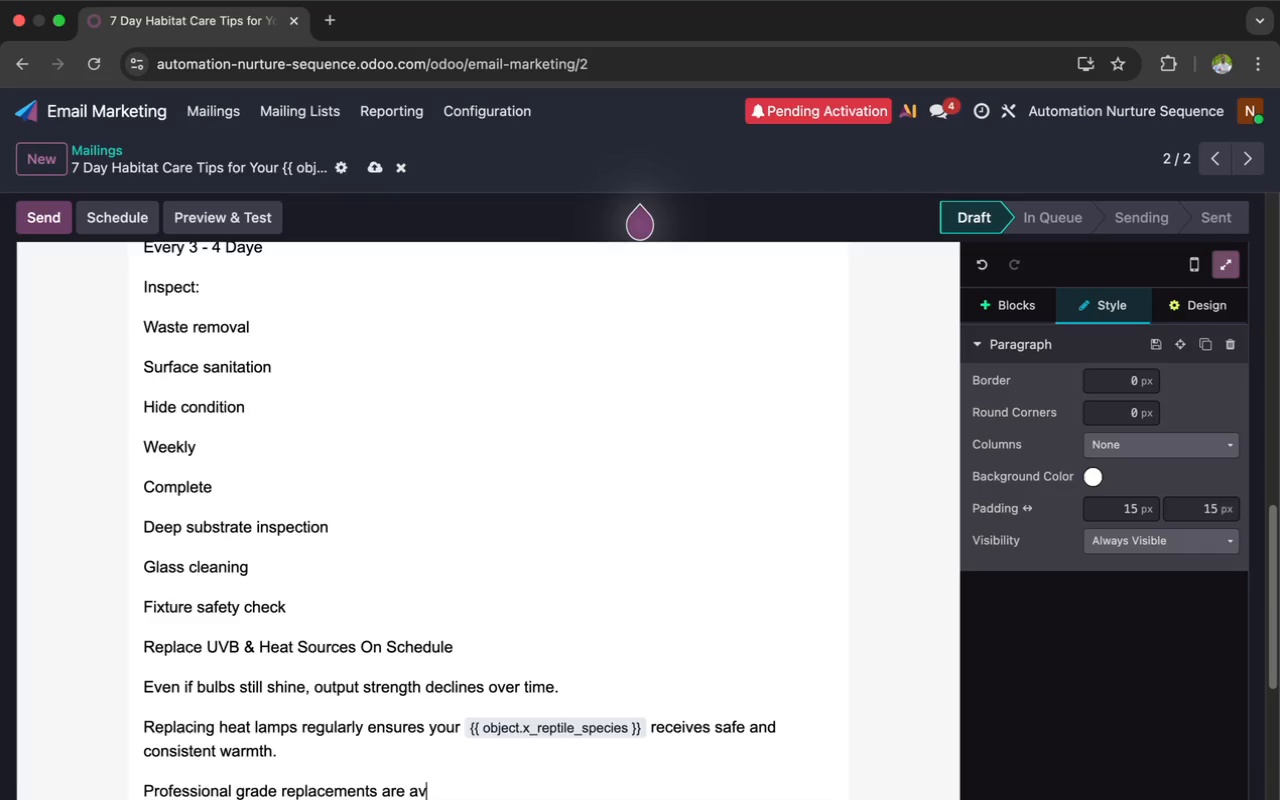 
wait(28.93)
 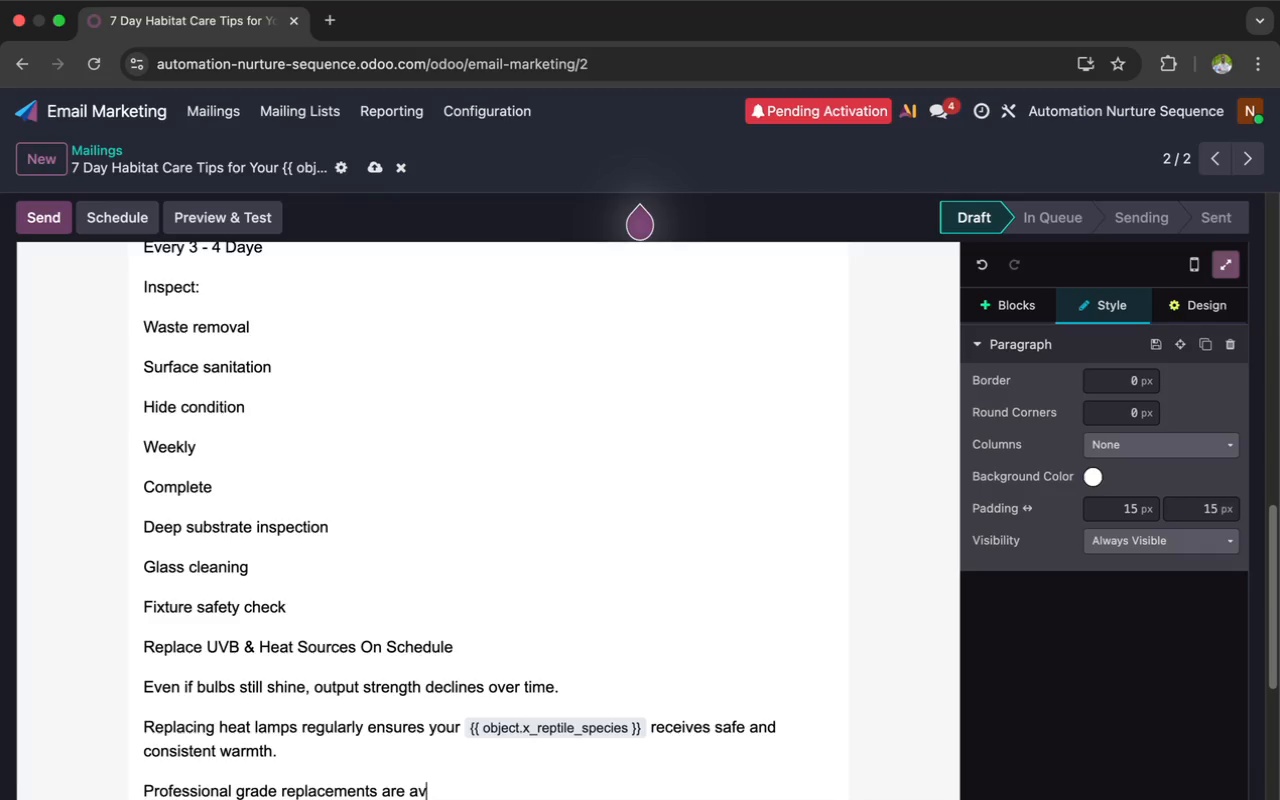 
type(ailable through our sanctu)
 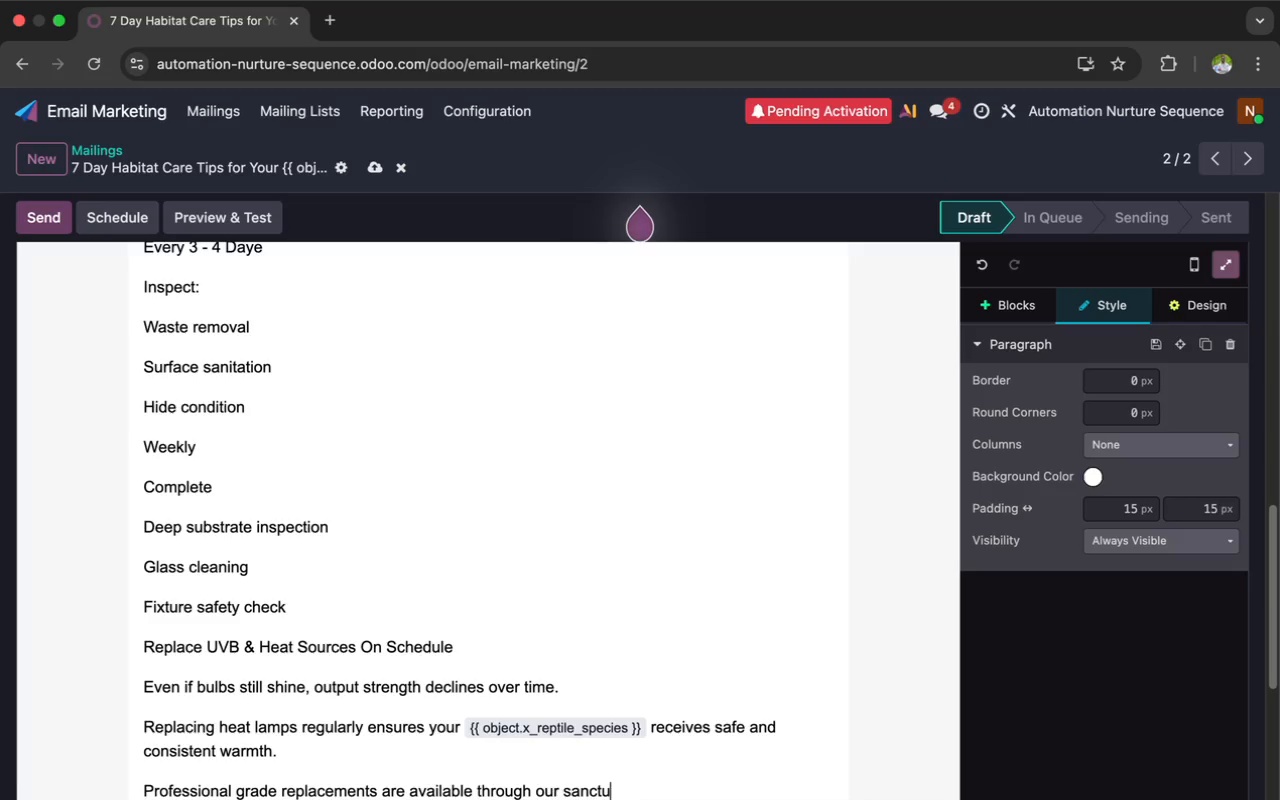 
wait(6.52)
 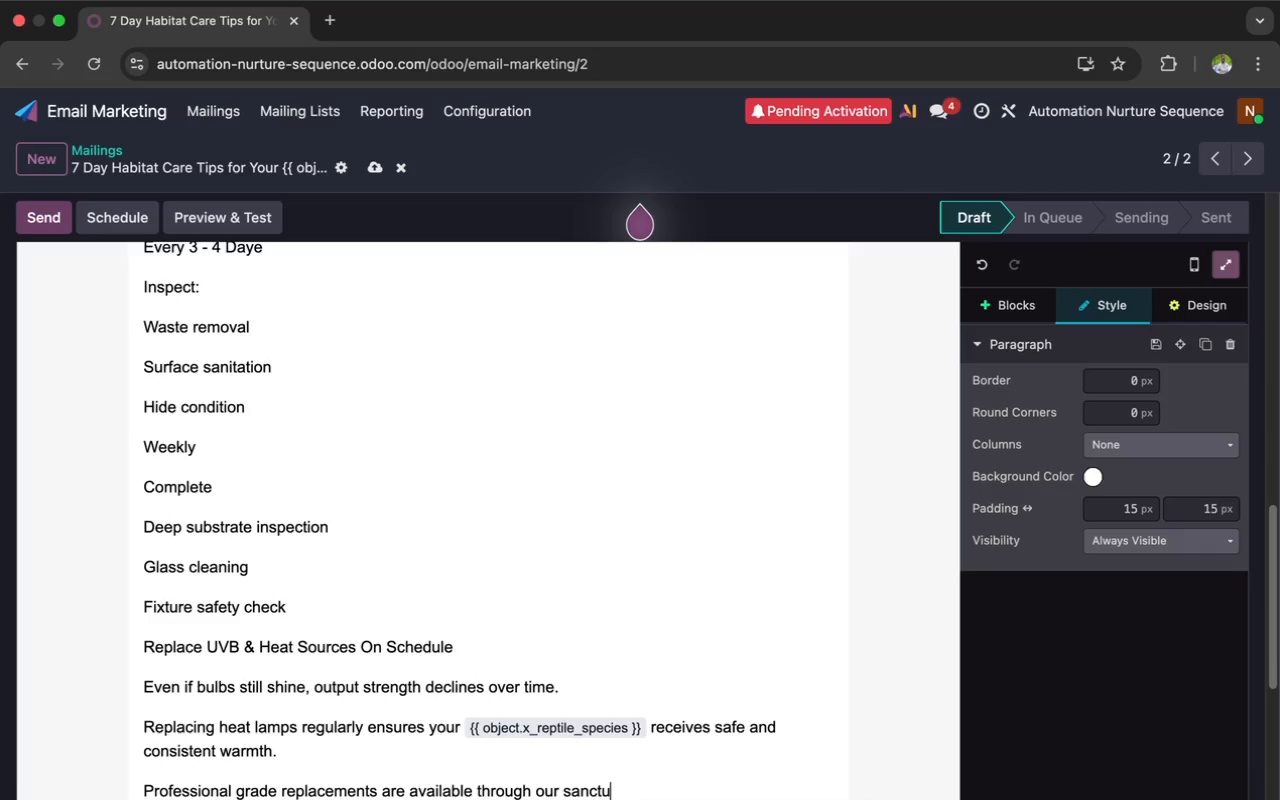 
type(ary supply collection.)
 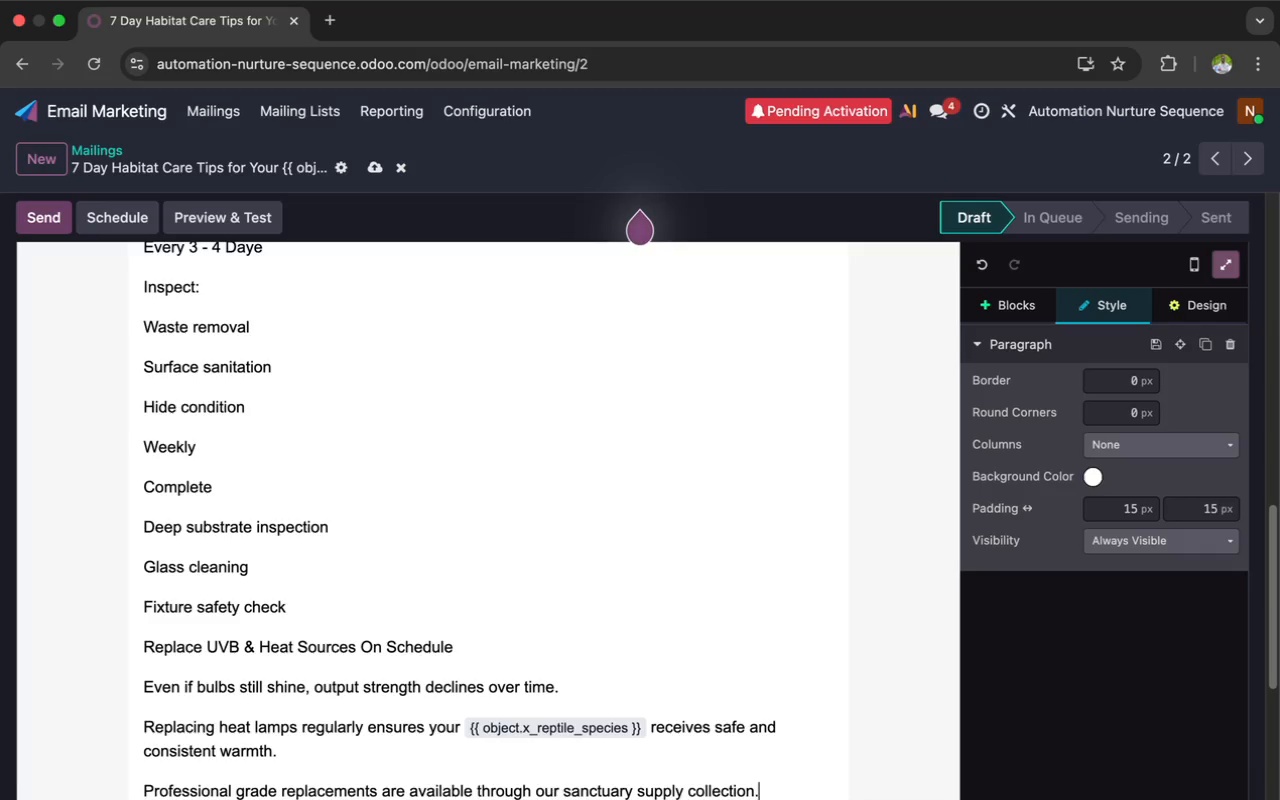 
scroll: coordinate [137, 545], scroll_direction: down, amount: 12.0
 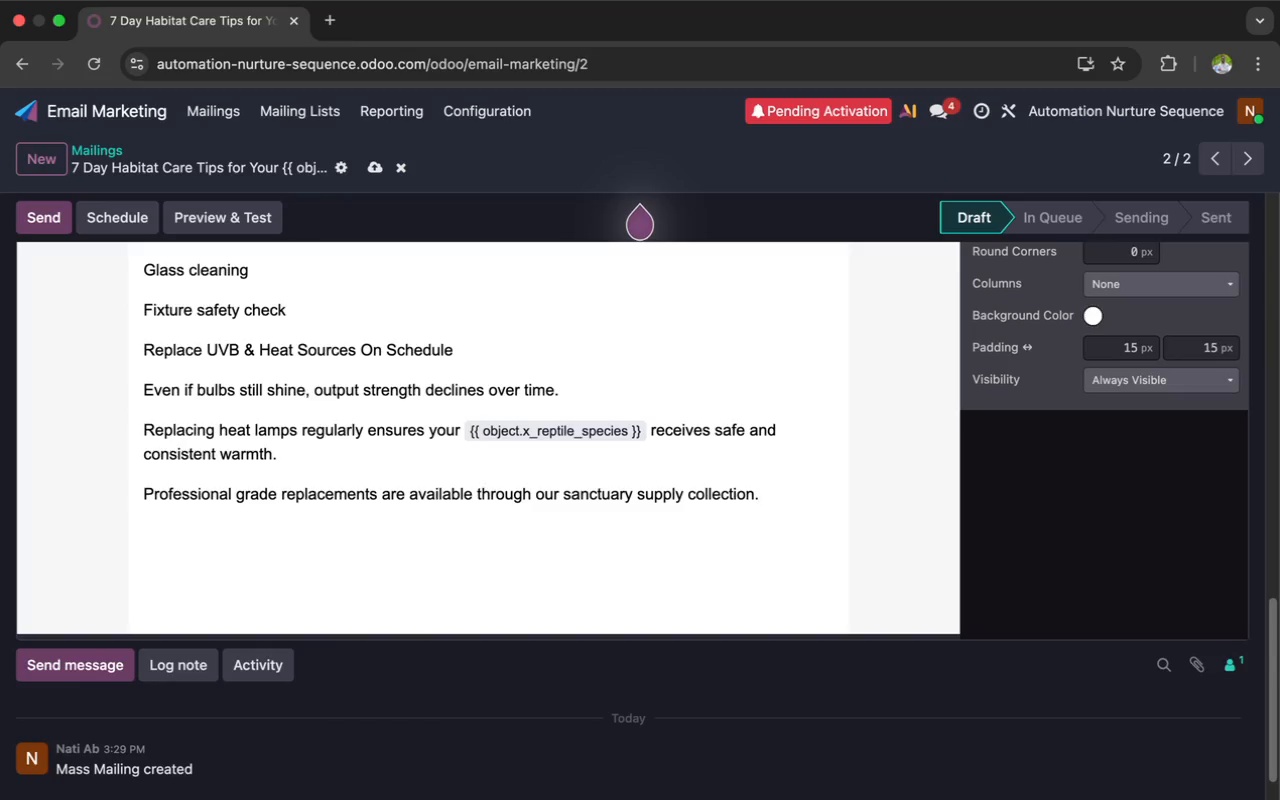 
key(Enter)
 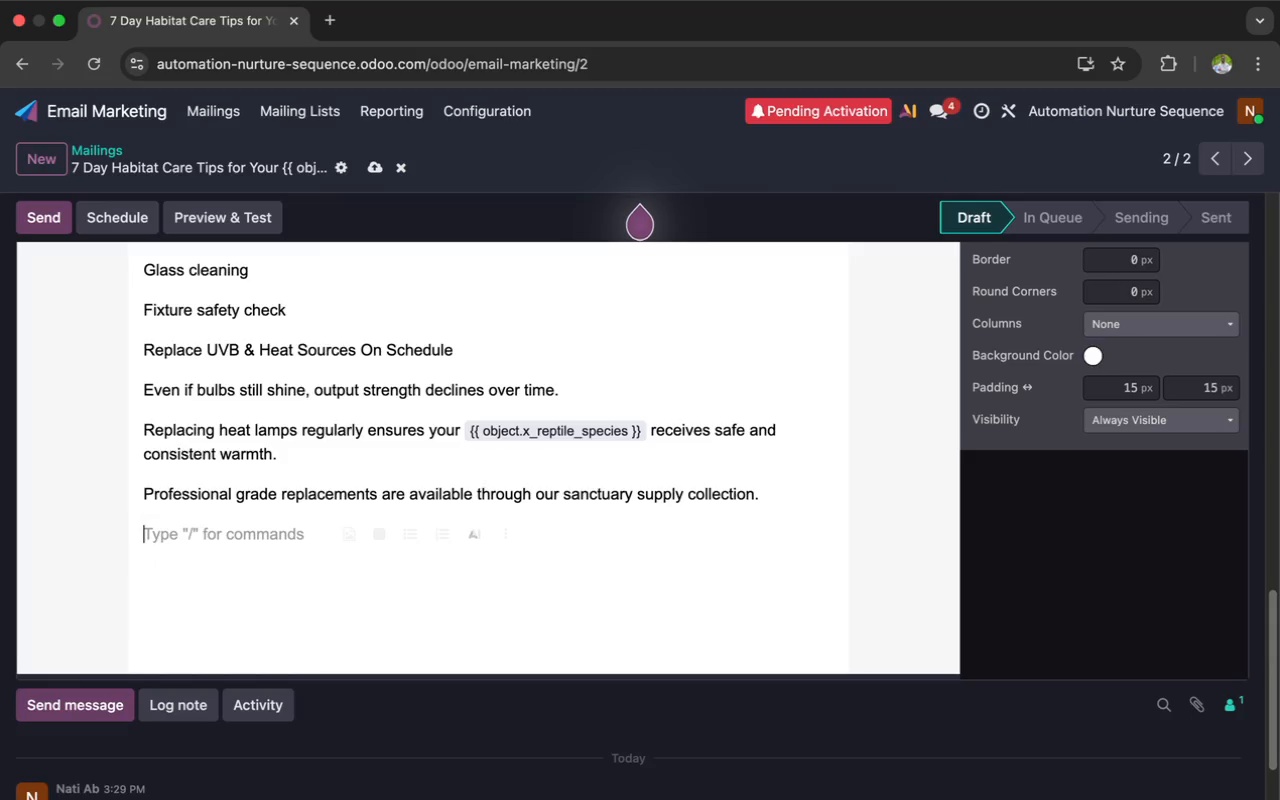 
wait(5.15)
 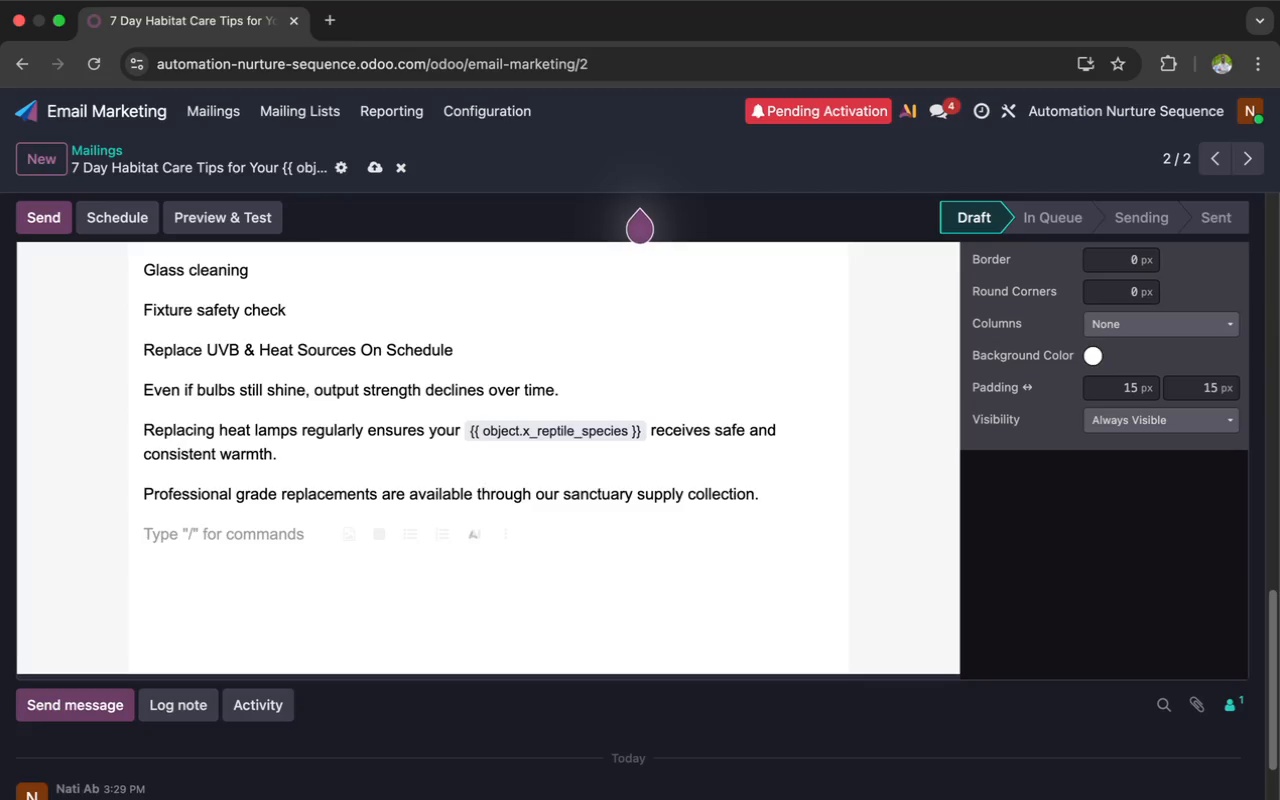 
scroll: coordinate [981, 374], scroll_direction: up, amount: 16.0
 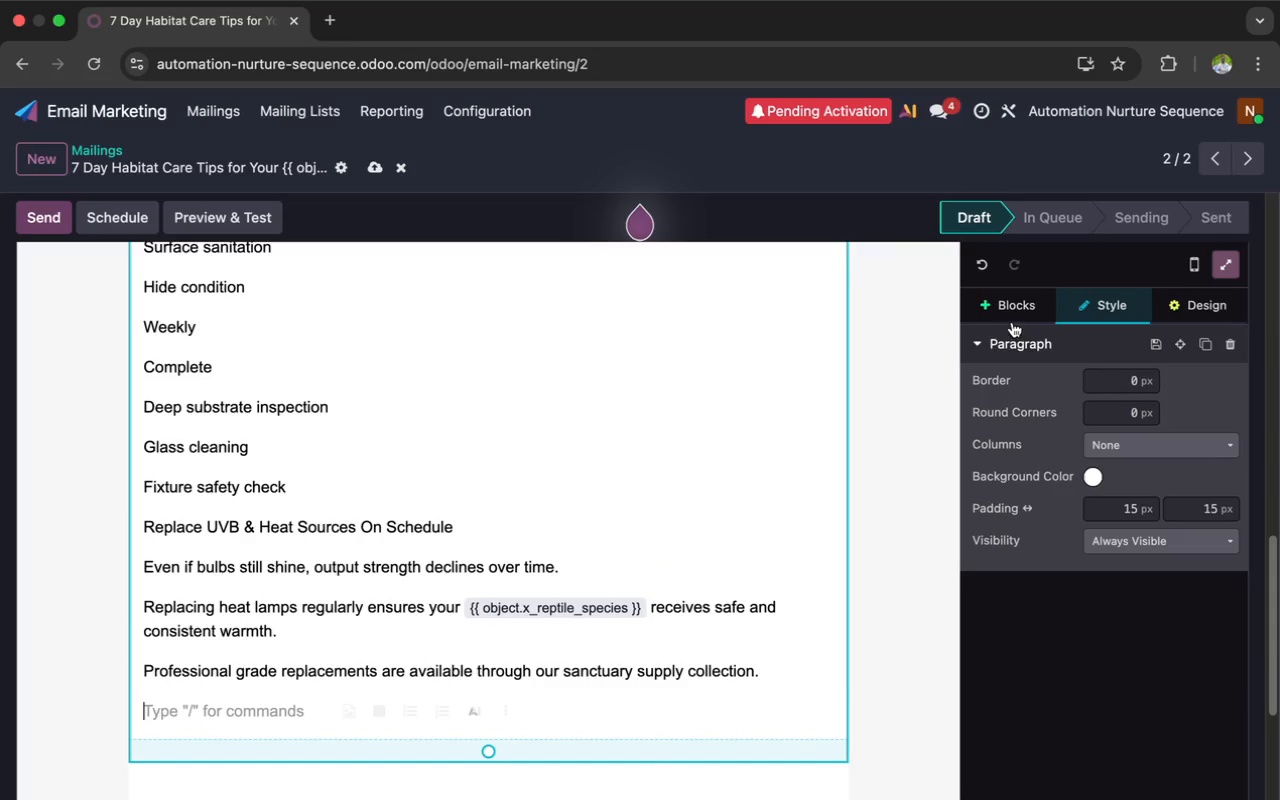 
left_click([1010, 304])
 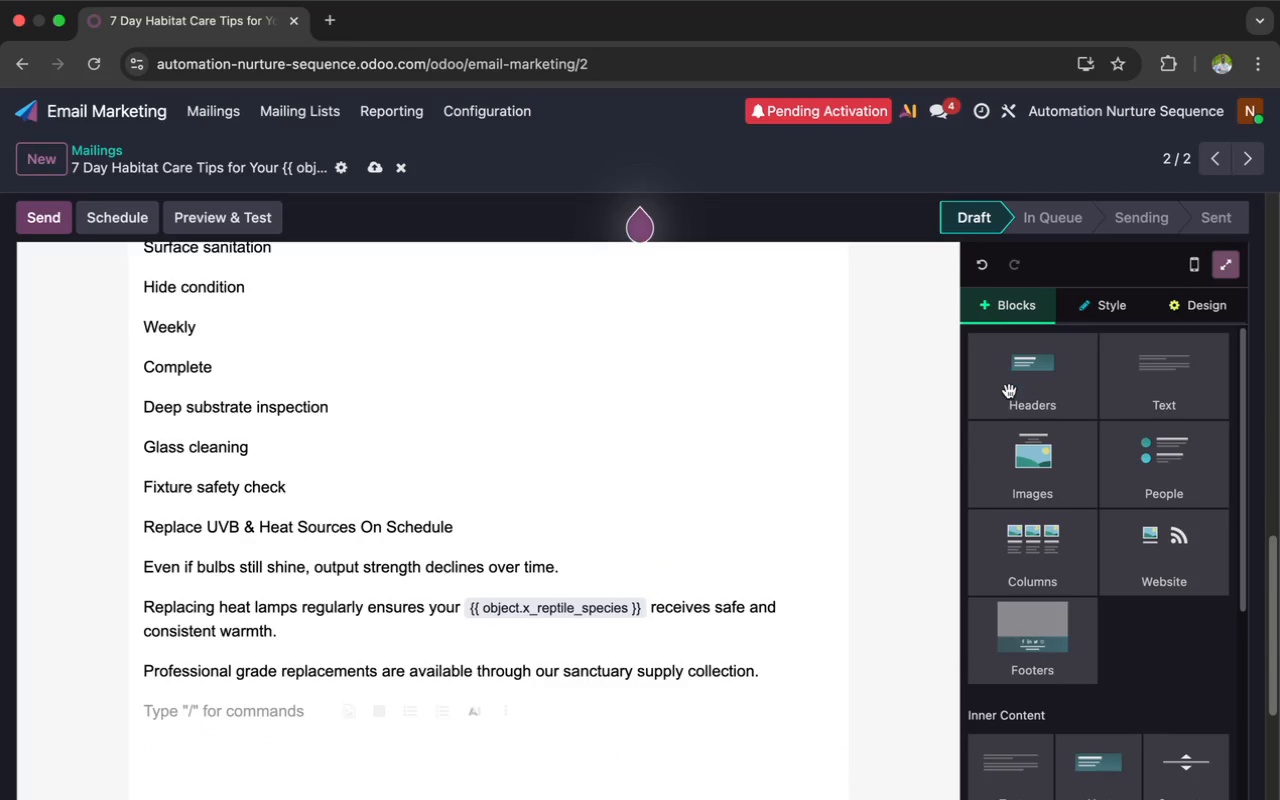 
scroll: coordinate [1021, 452], scroll_direction: down, amount: 31.0
 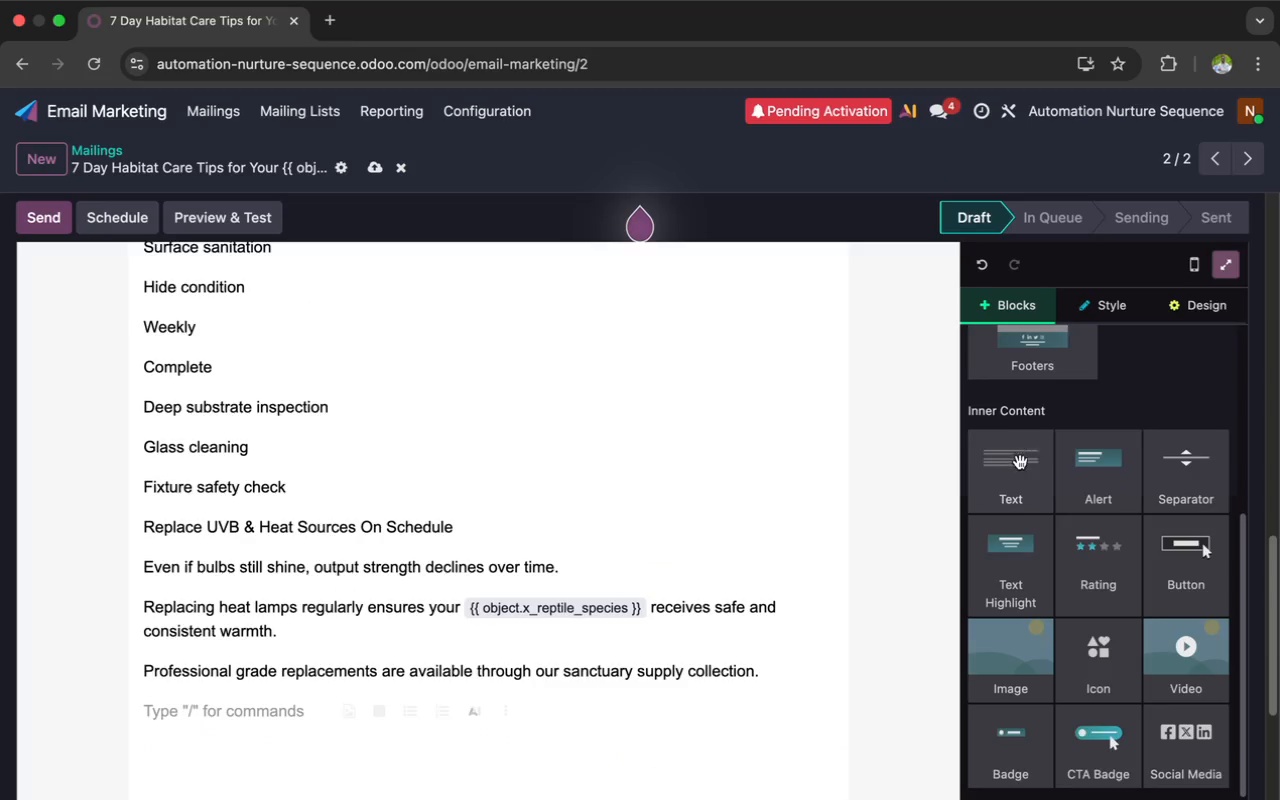 
left_click_drag(start_coordinate=[1019, 573], to_coordinate=[746, 703])
 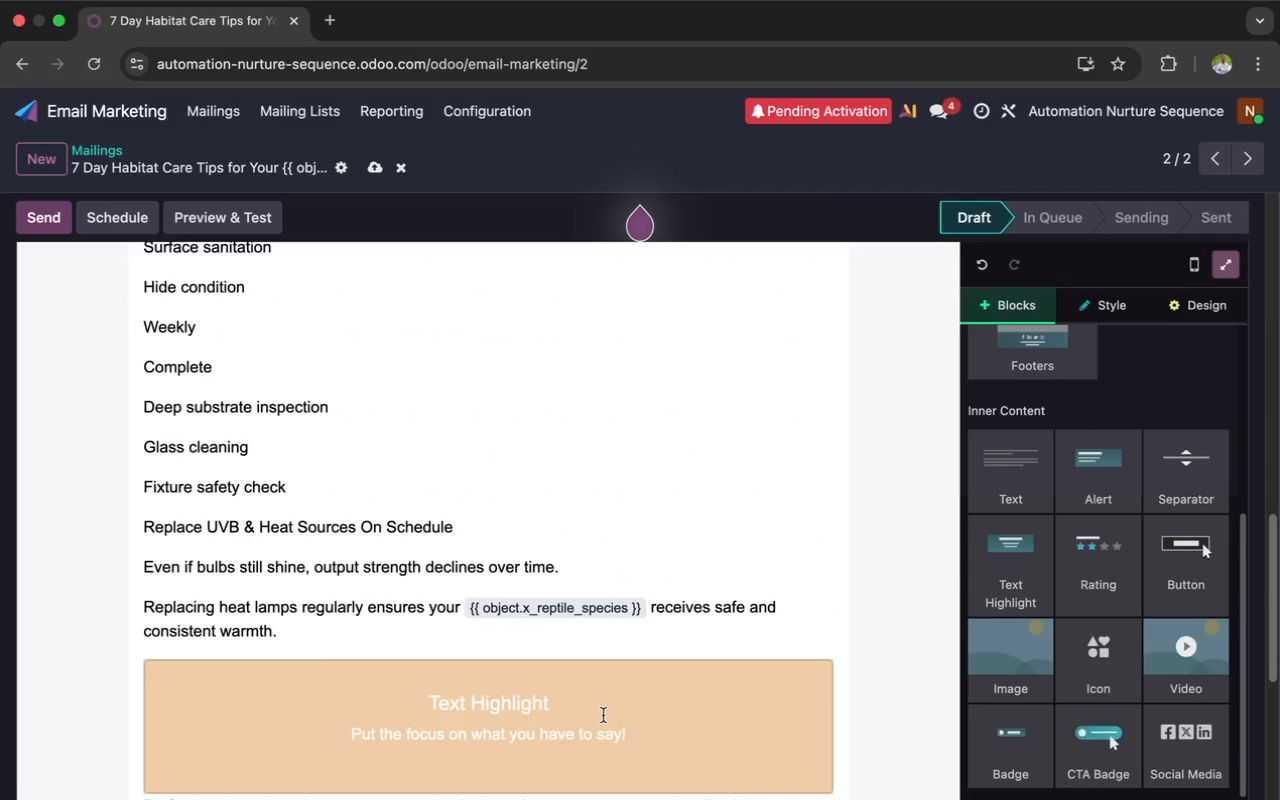 
left_click([603, 715])
 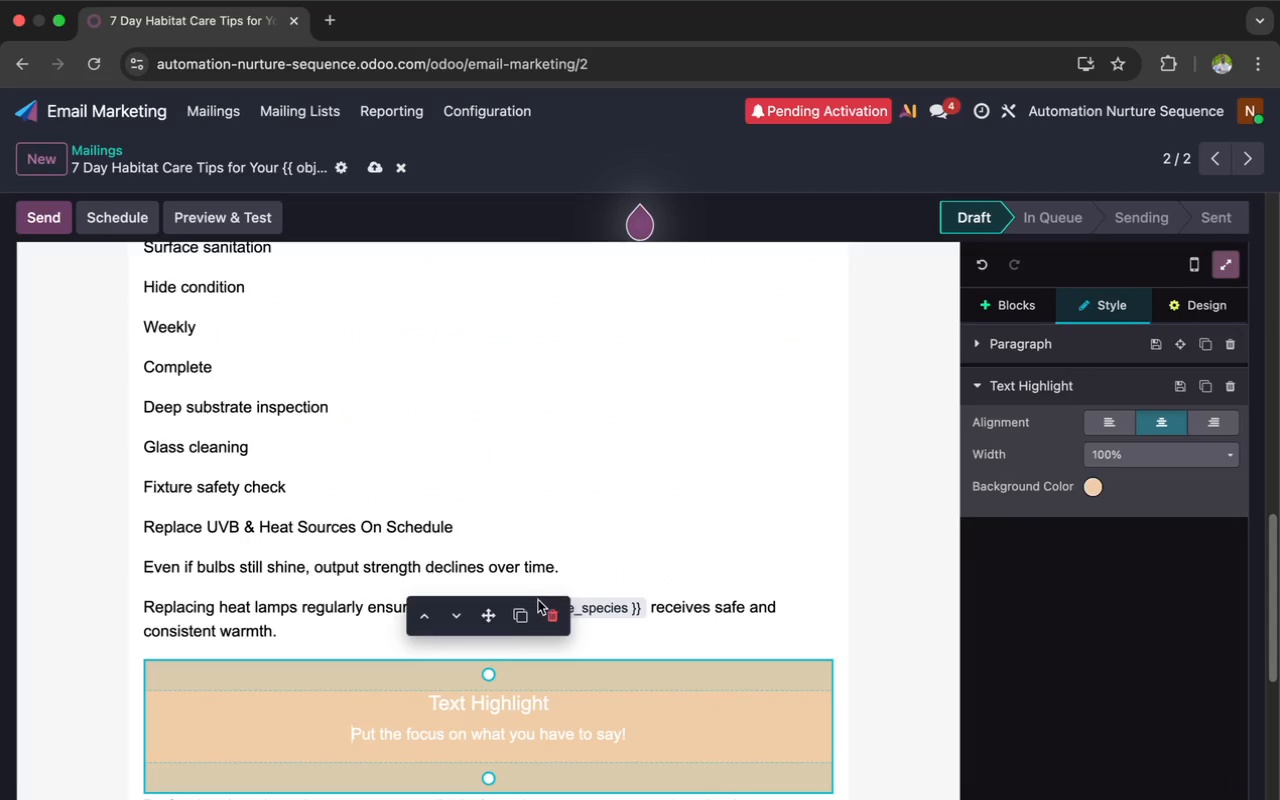 
left_click([551, 613])
 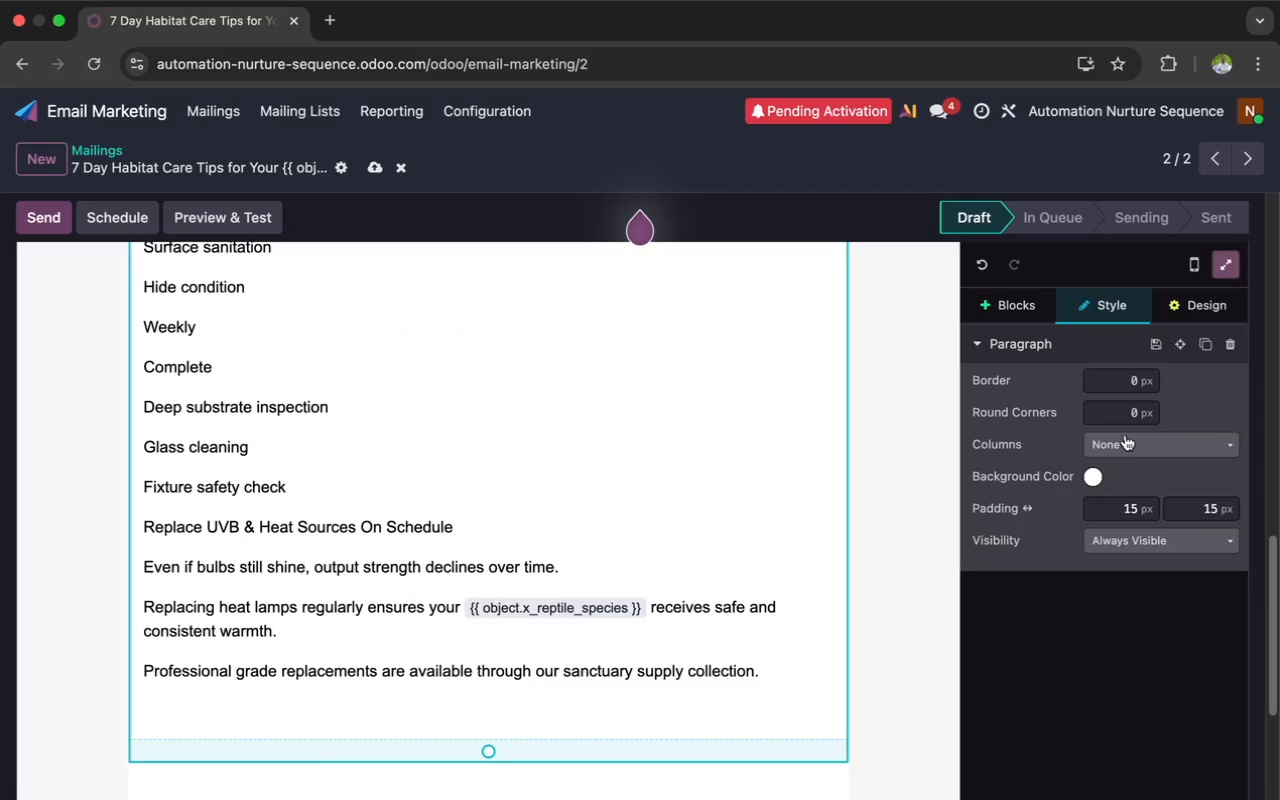 
left_click([1019, 306])
 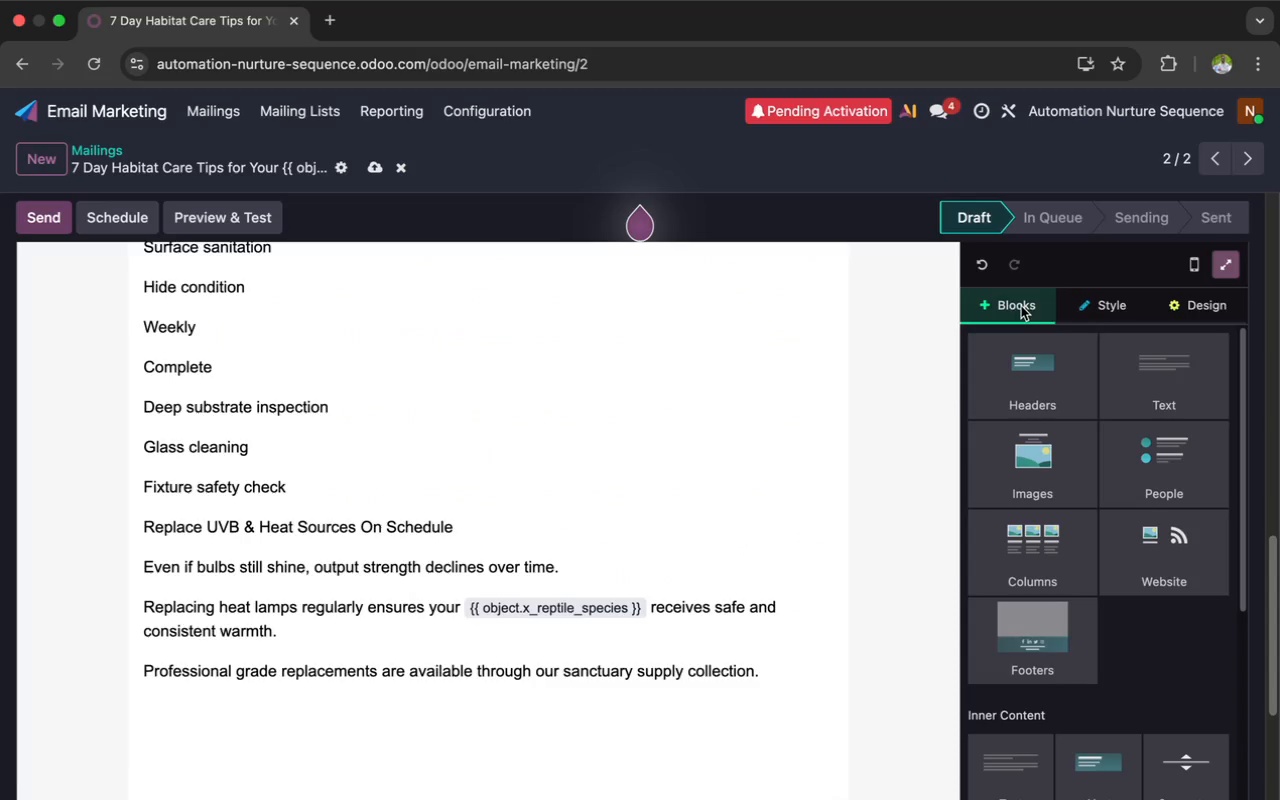 
scroll: coordinate [1209, 547], scroll_direction: down, amount: 85.0
 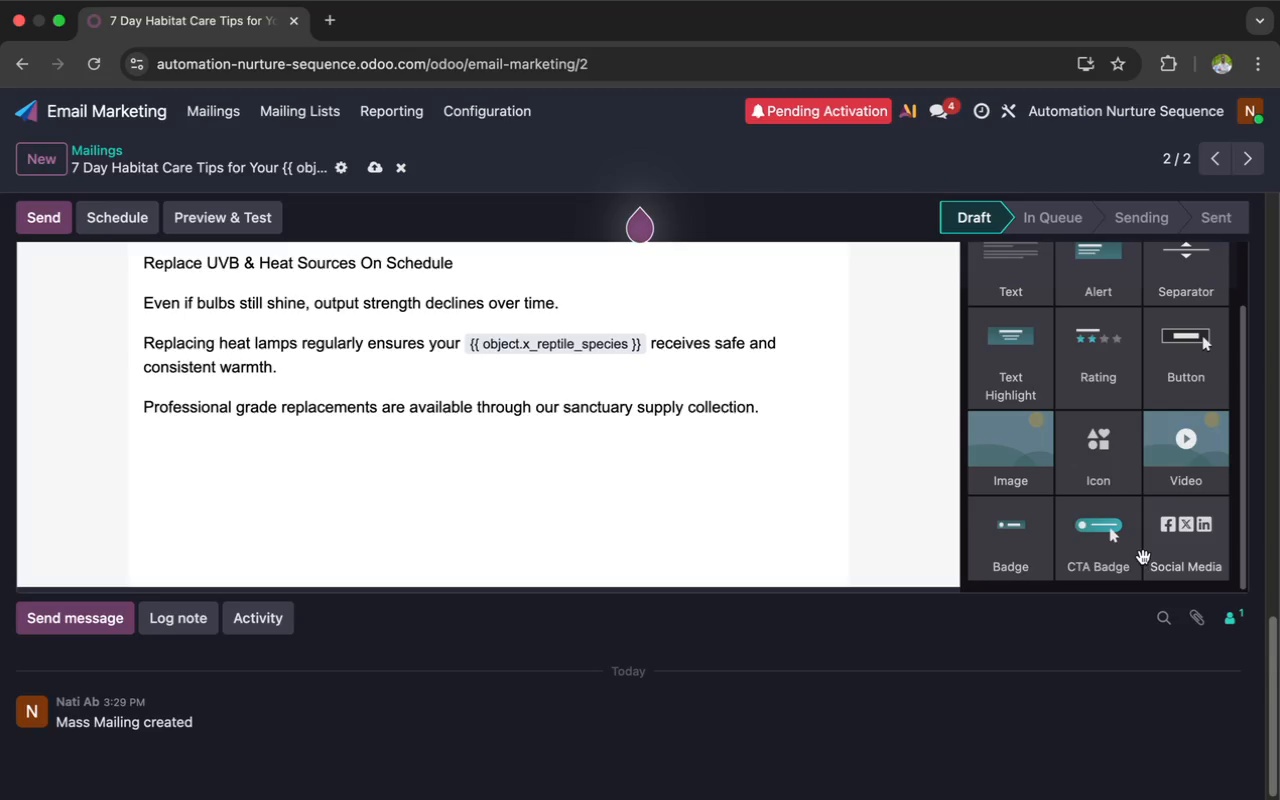 
left_click_drag(start_coordinate=[1092, 545], to_coordinate=[764, 444])
 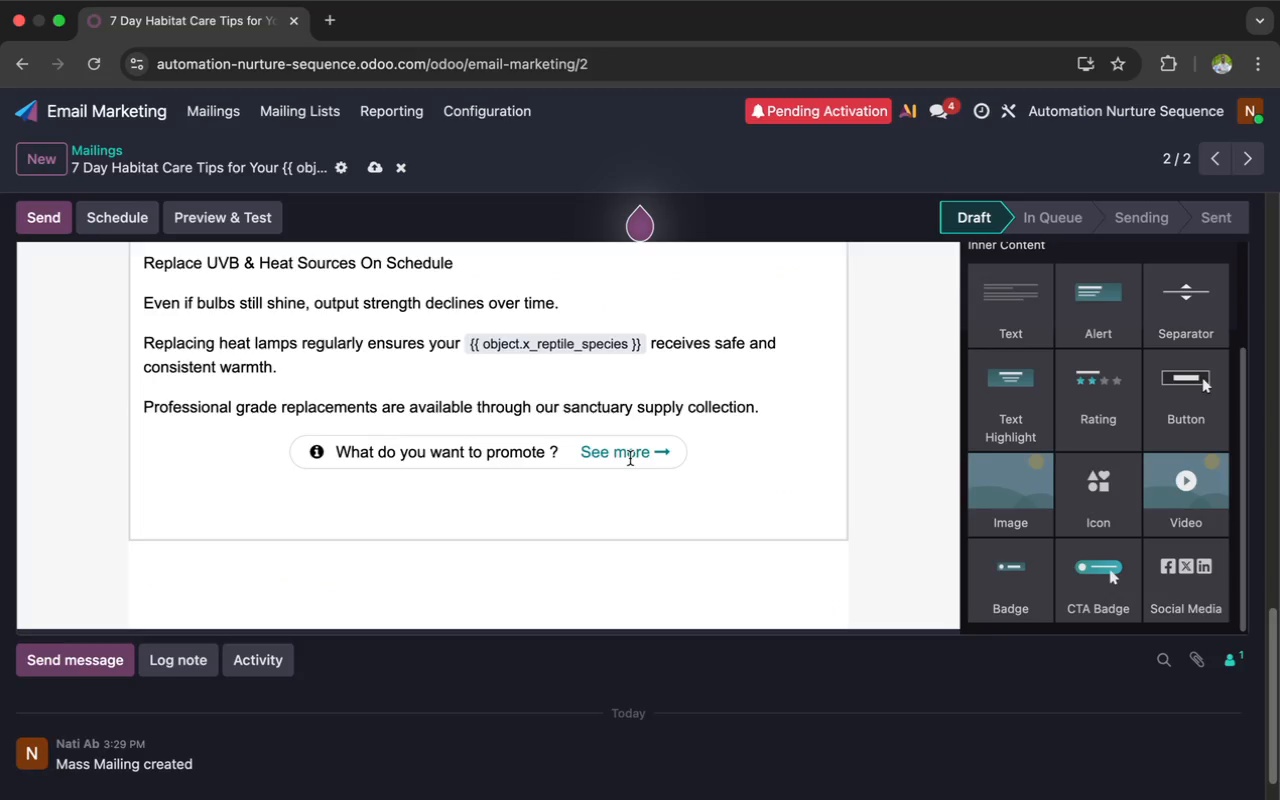 
left_click([555, 443])
 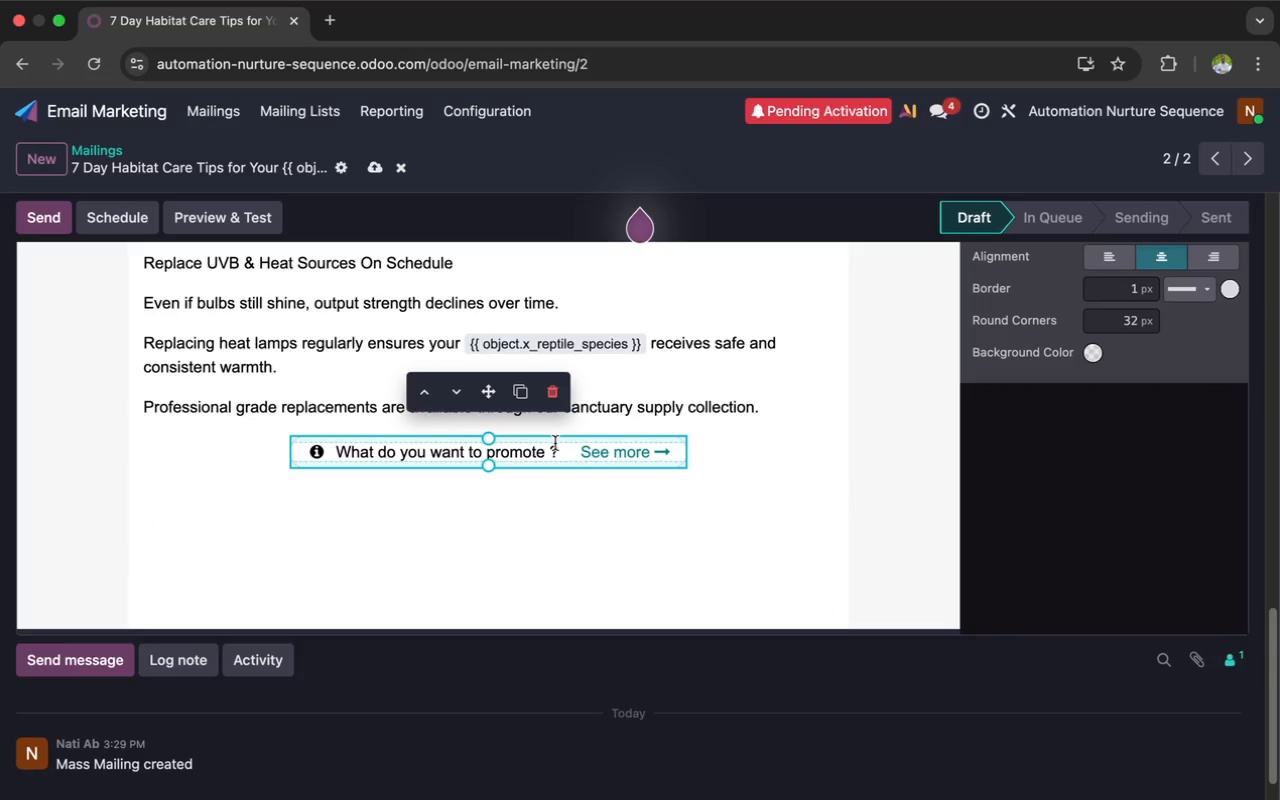 
key(Backspace)
 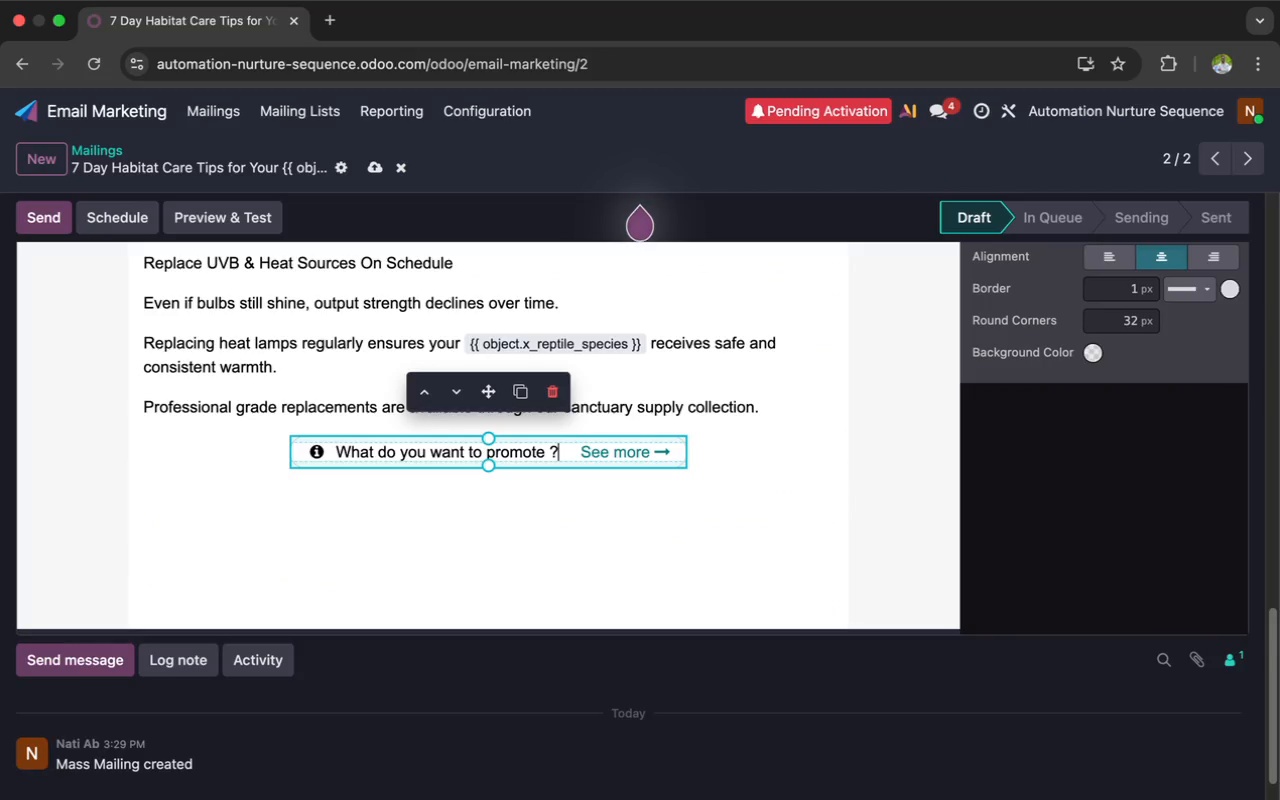 
key(Backspace)
 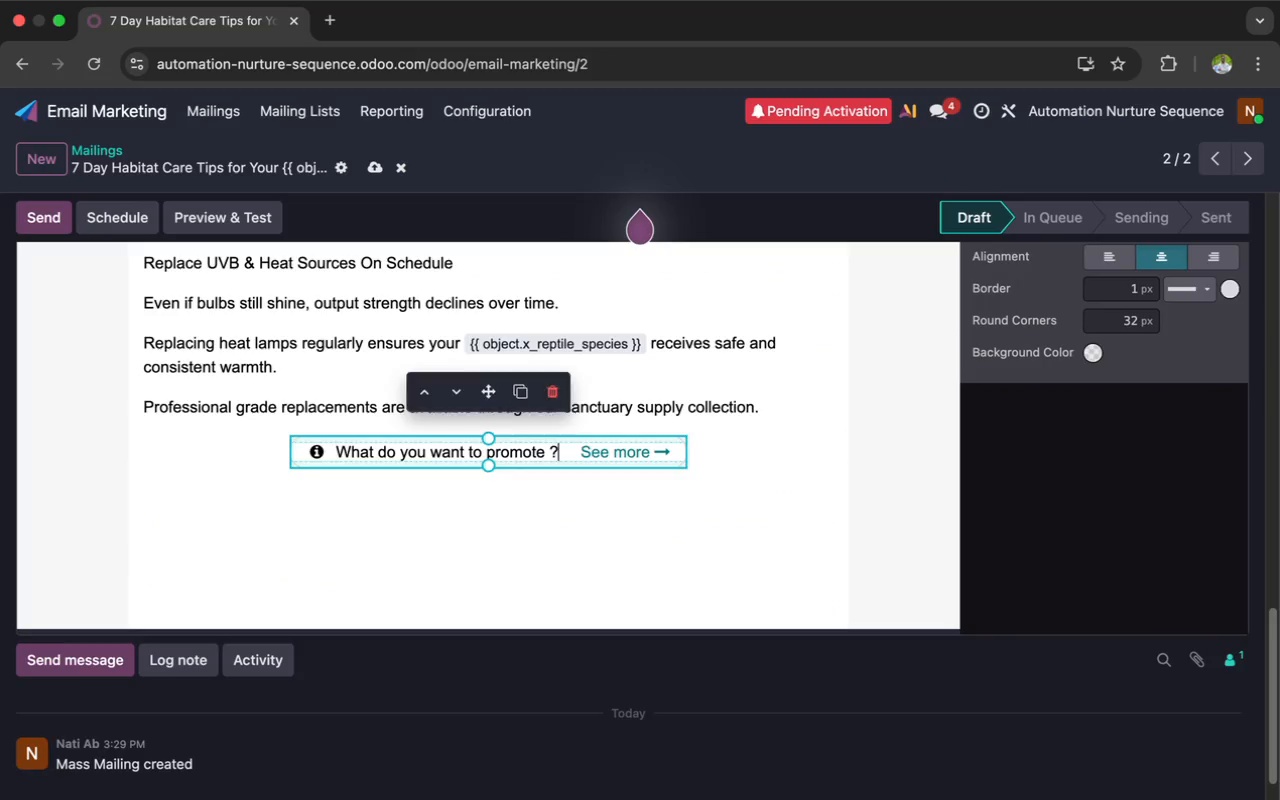 
key(Backspace)
 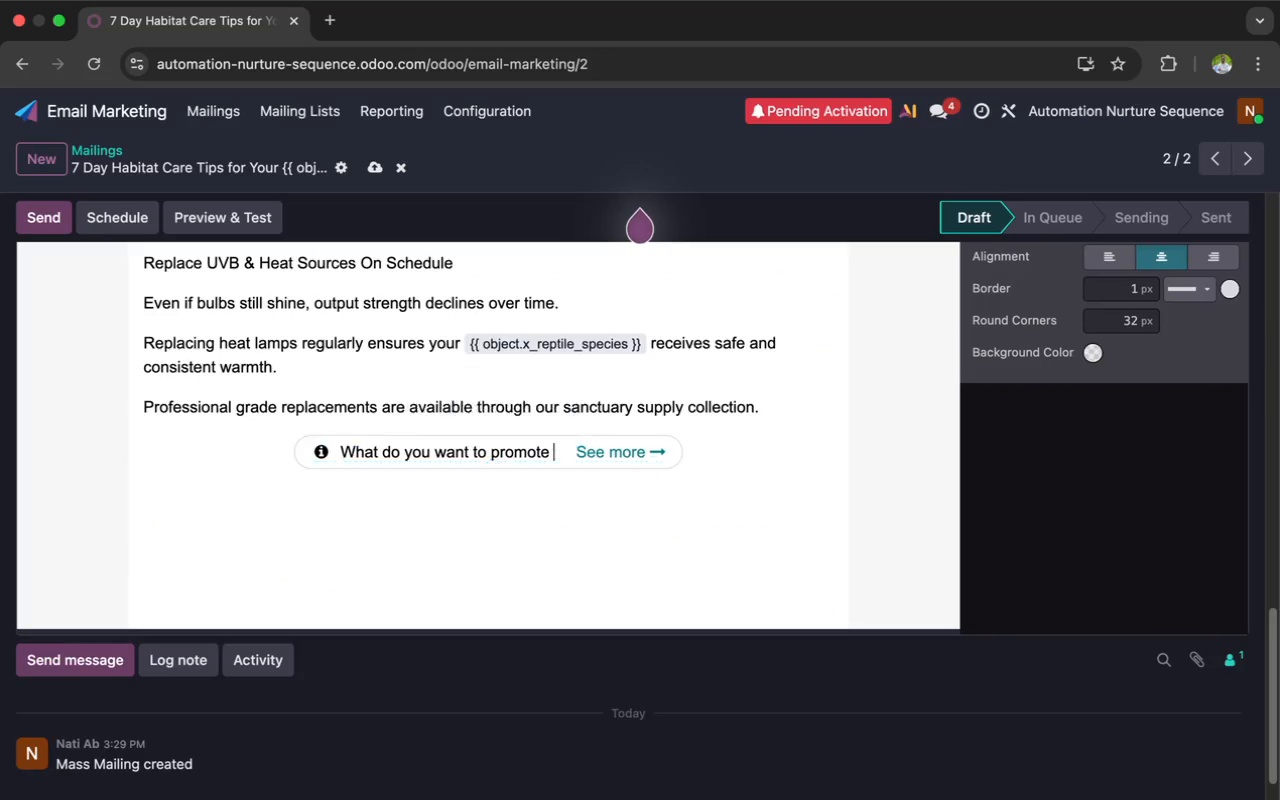 
key(Backspace)
 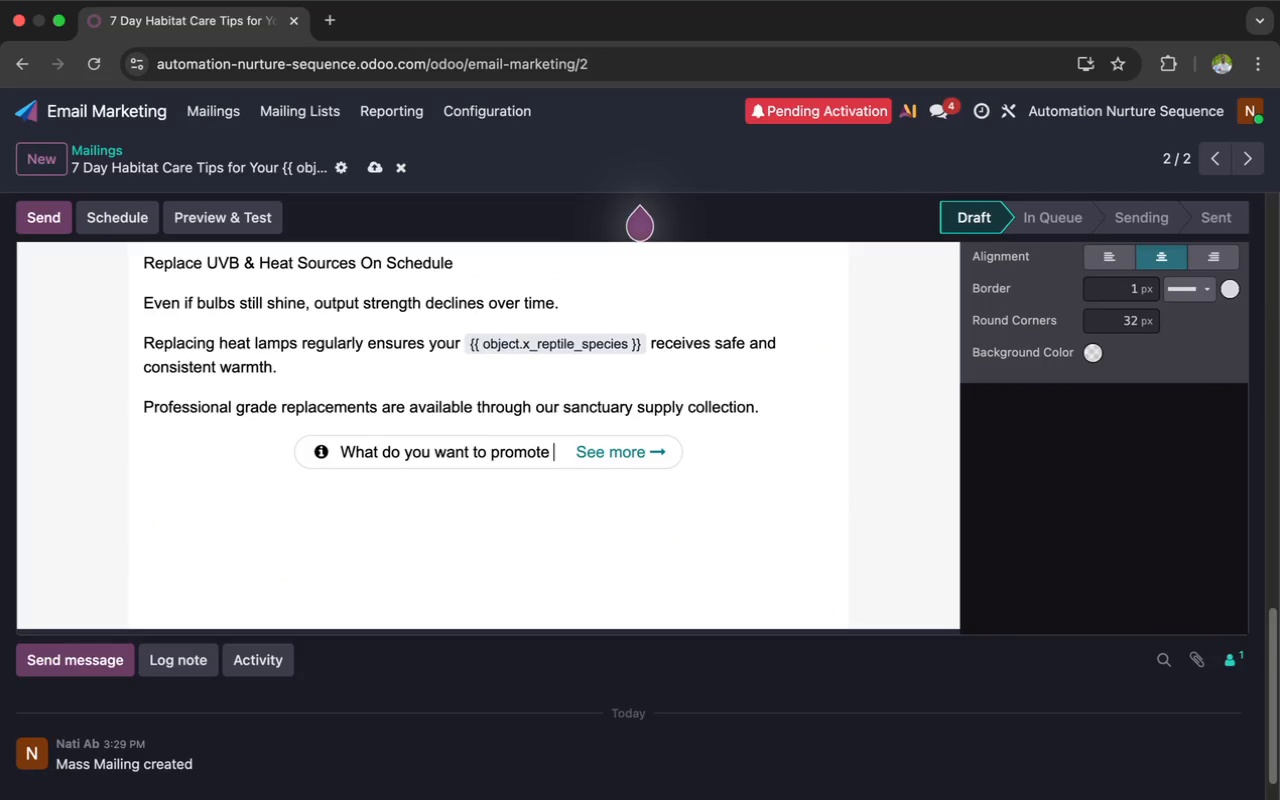 
key(Backspace)
 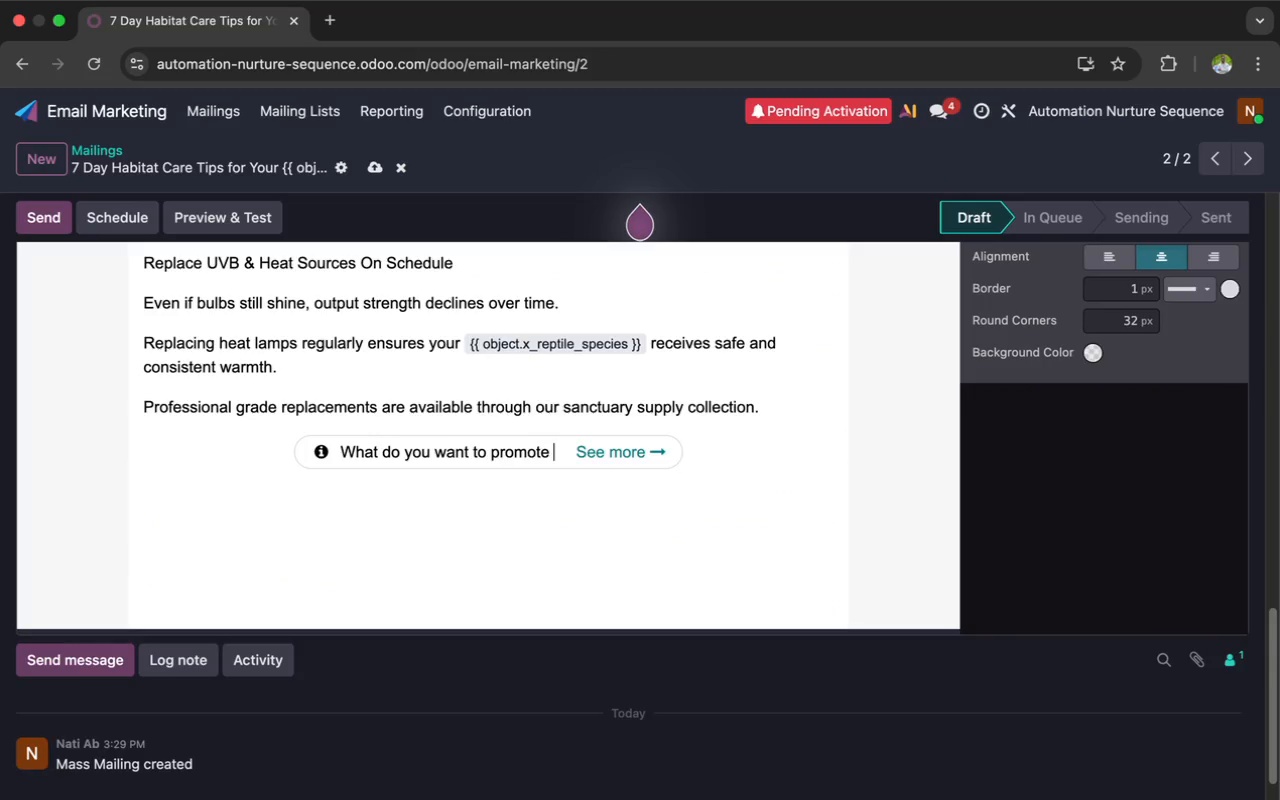 
key(Backspace)
 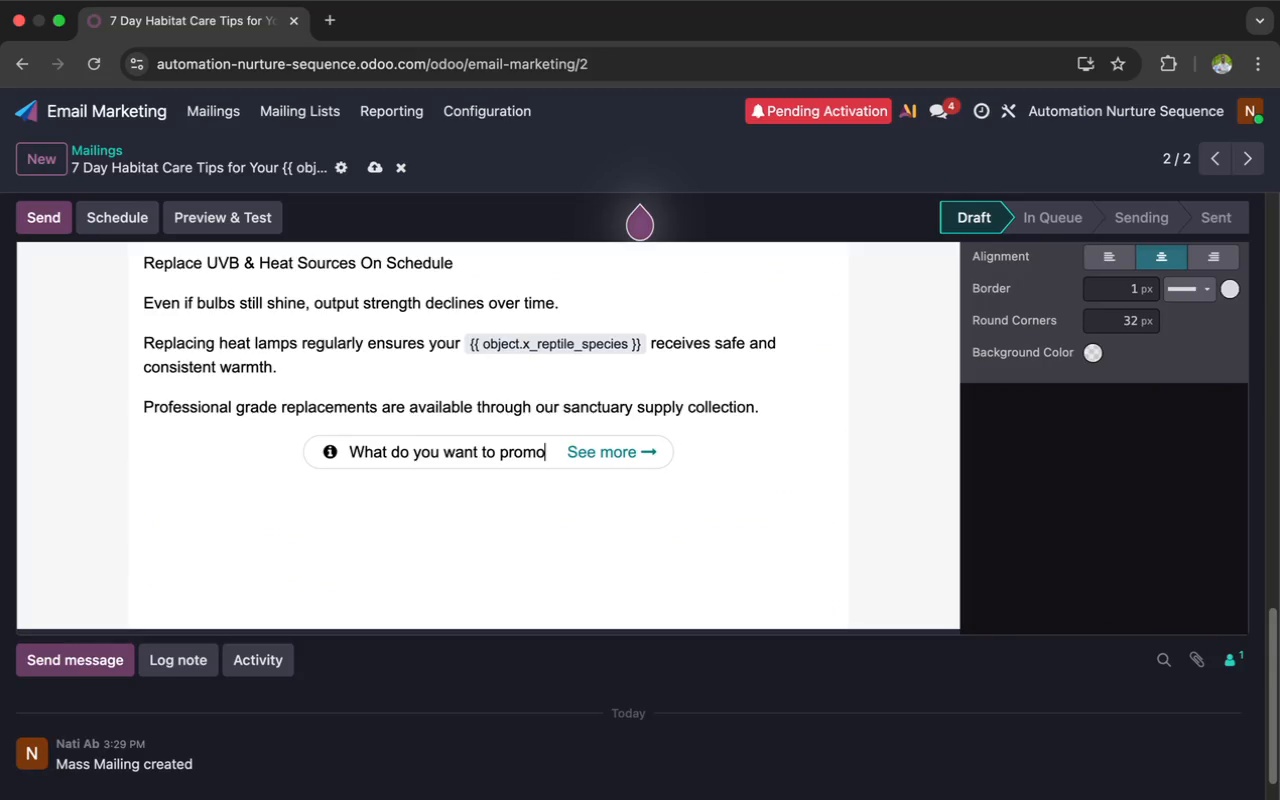 
key(Backspace)
 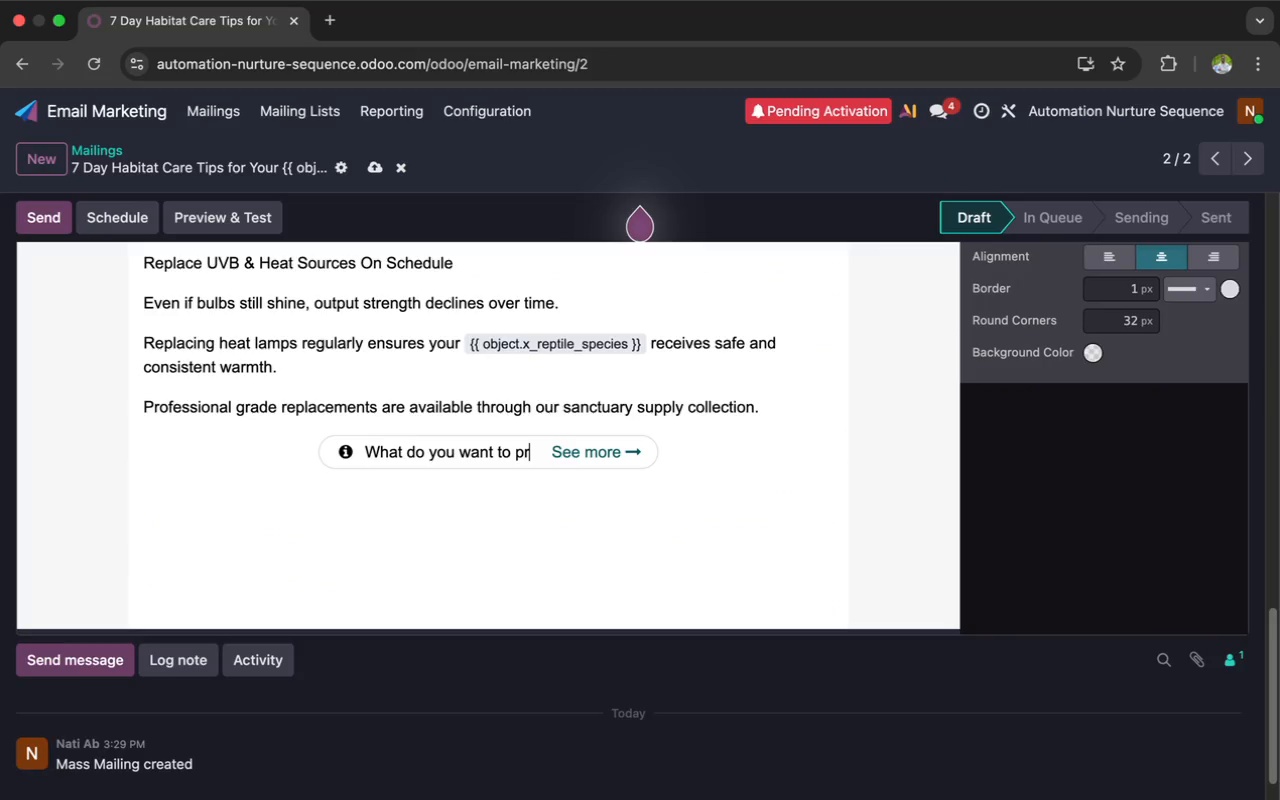 
key(Backspace)
 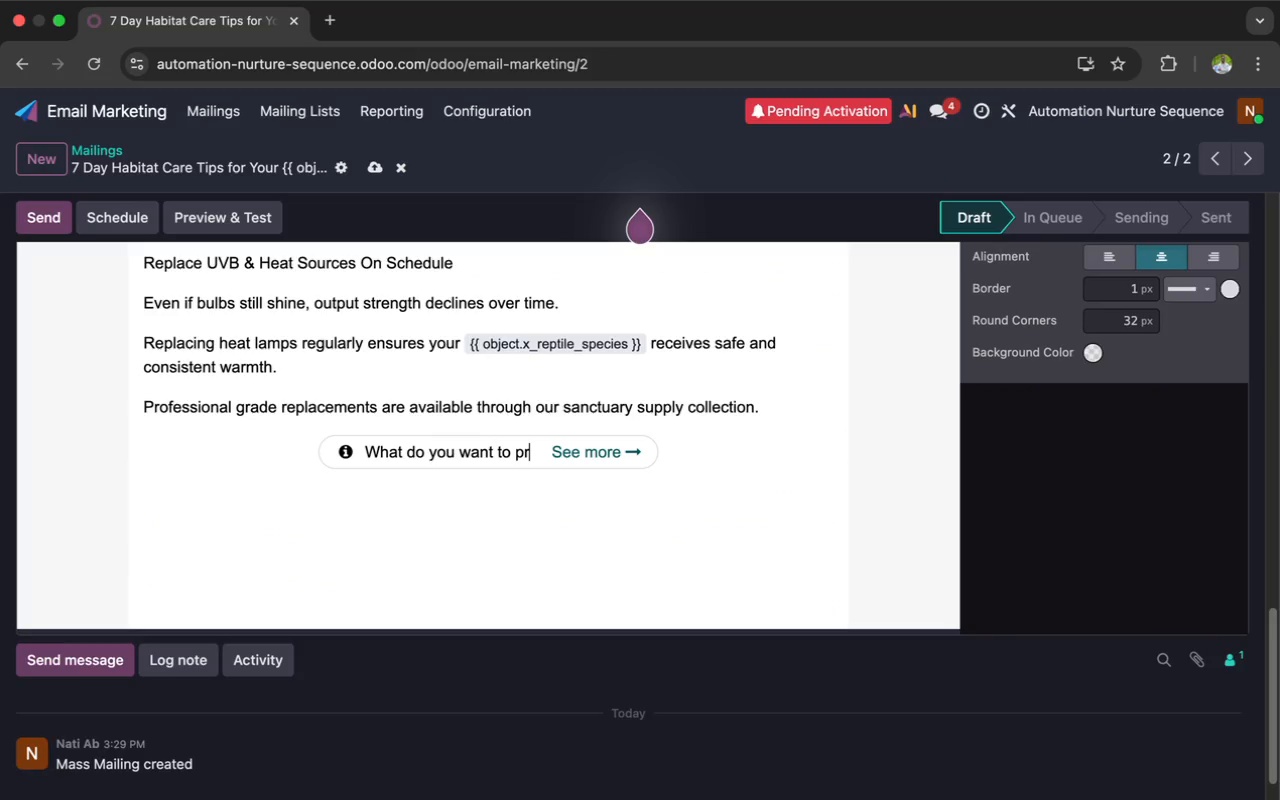 
key(Backspace)
 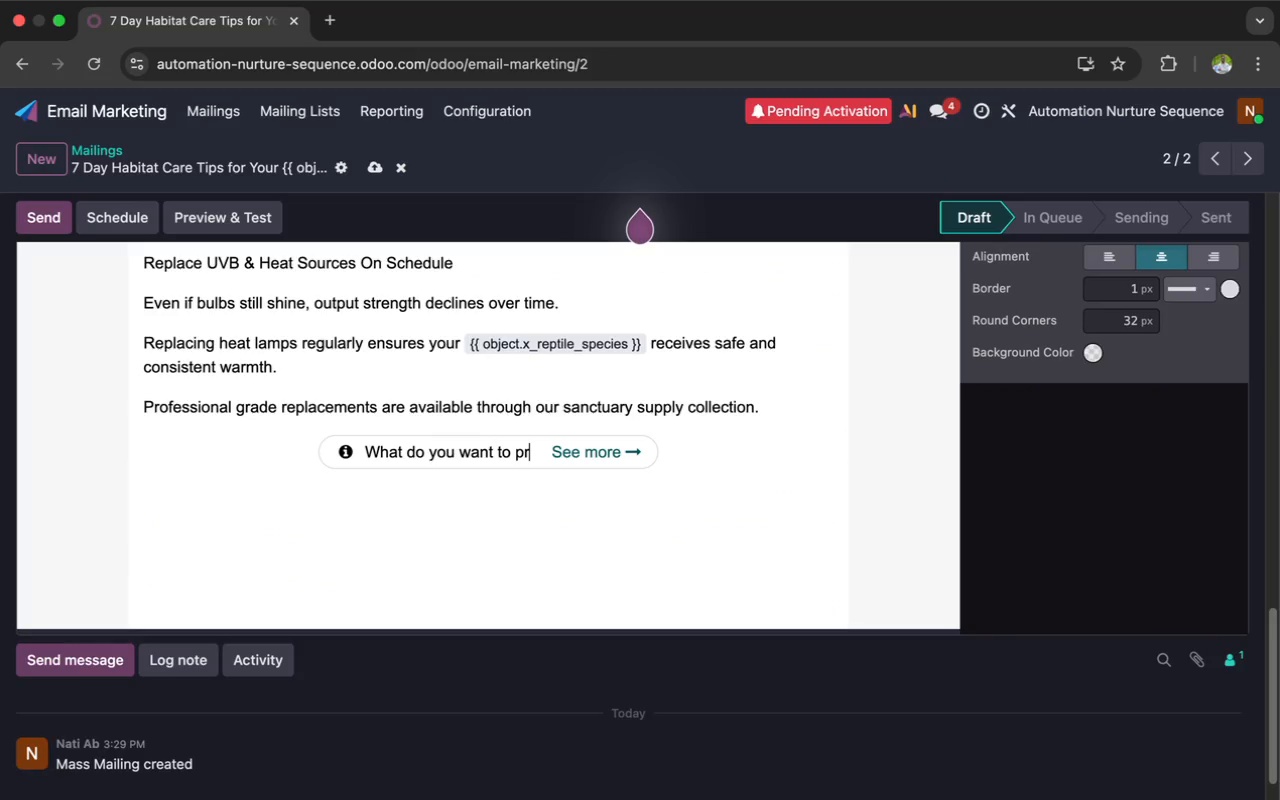 
key(Backspace)
 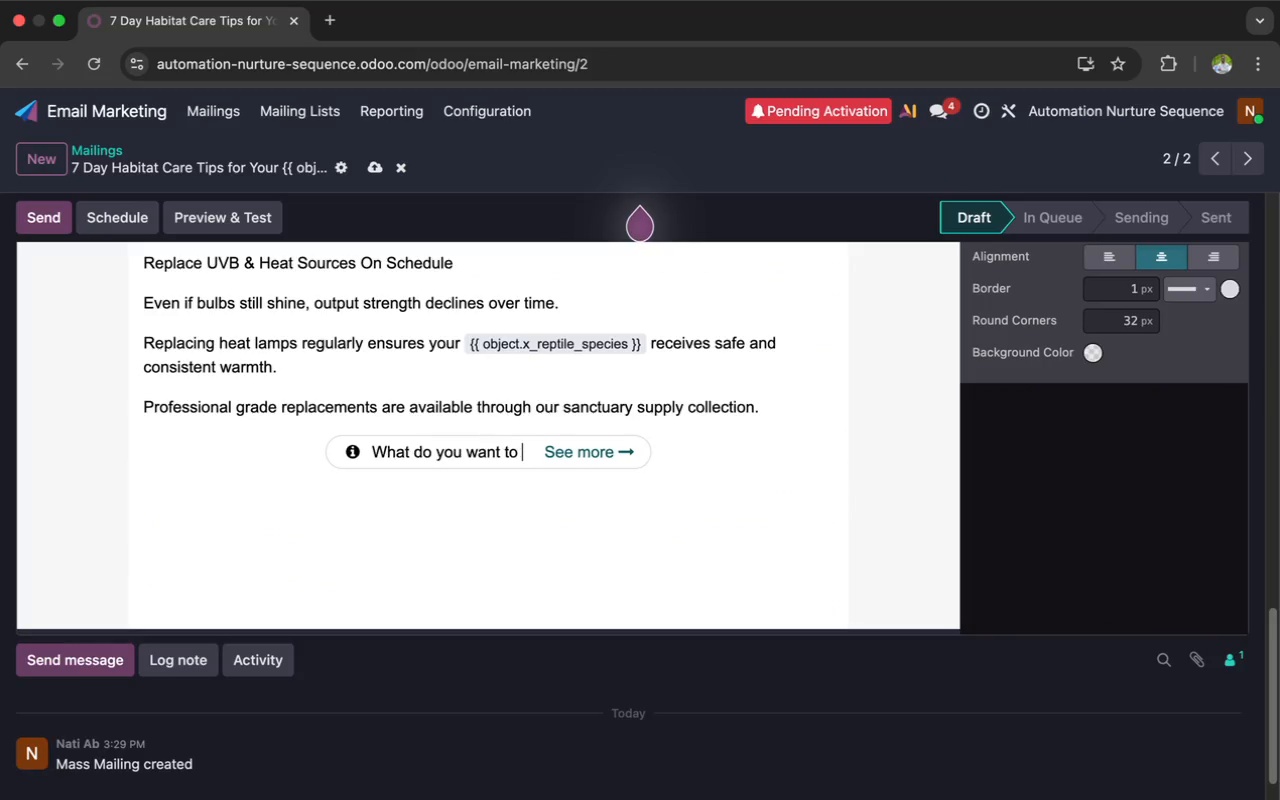 
key(Backspace)
 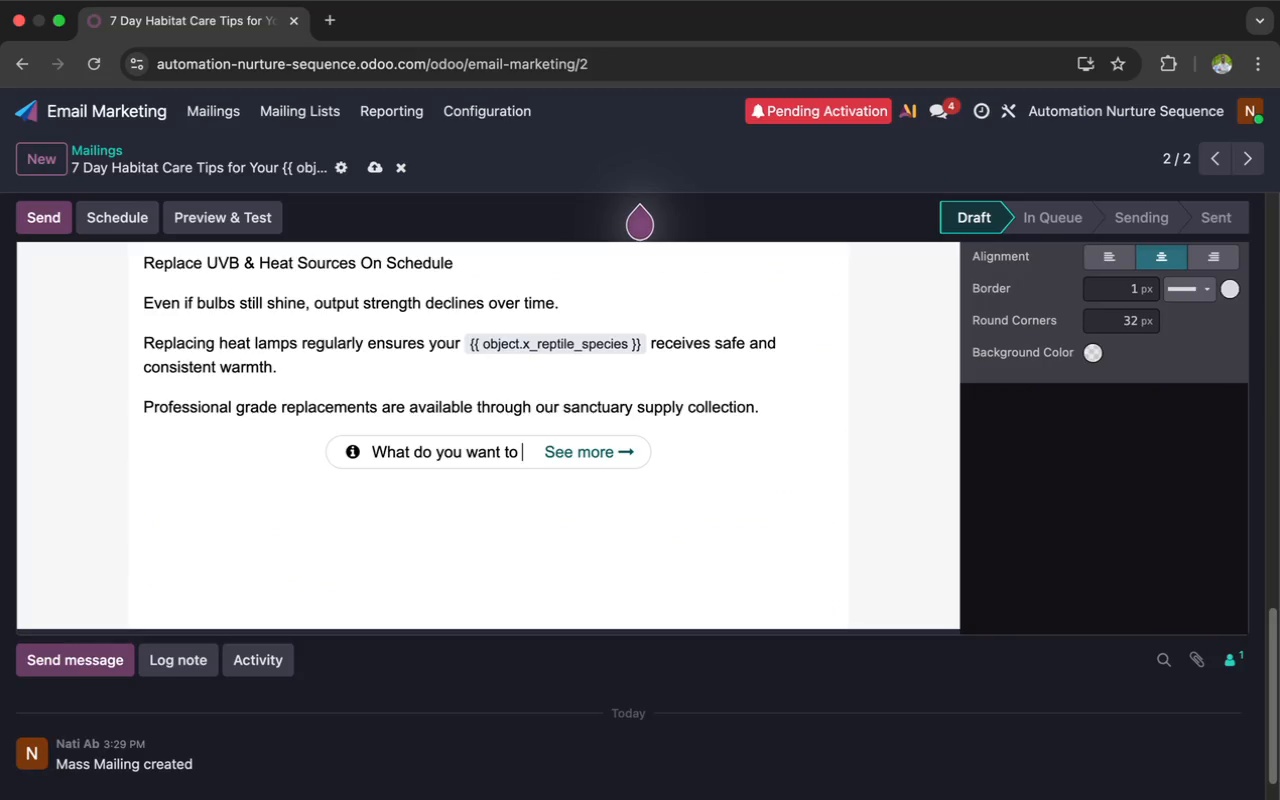 
key(Backspace)
 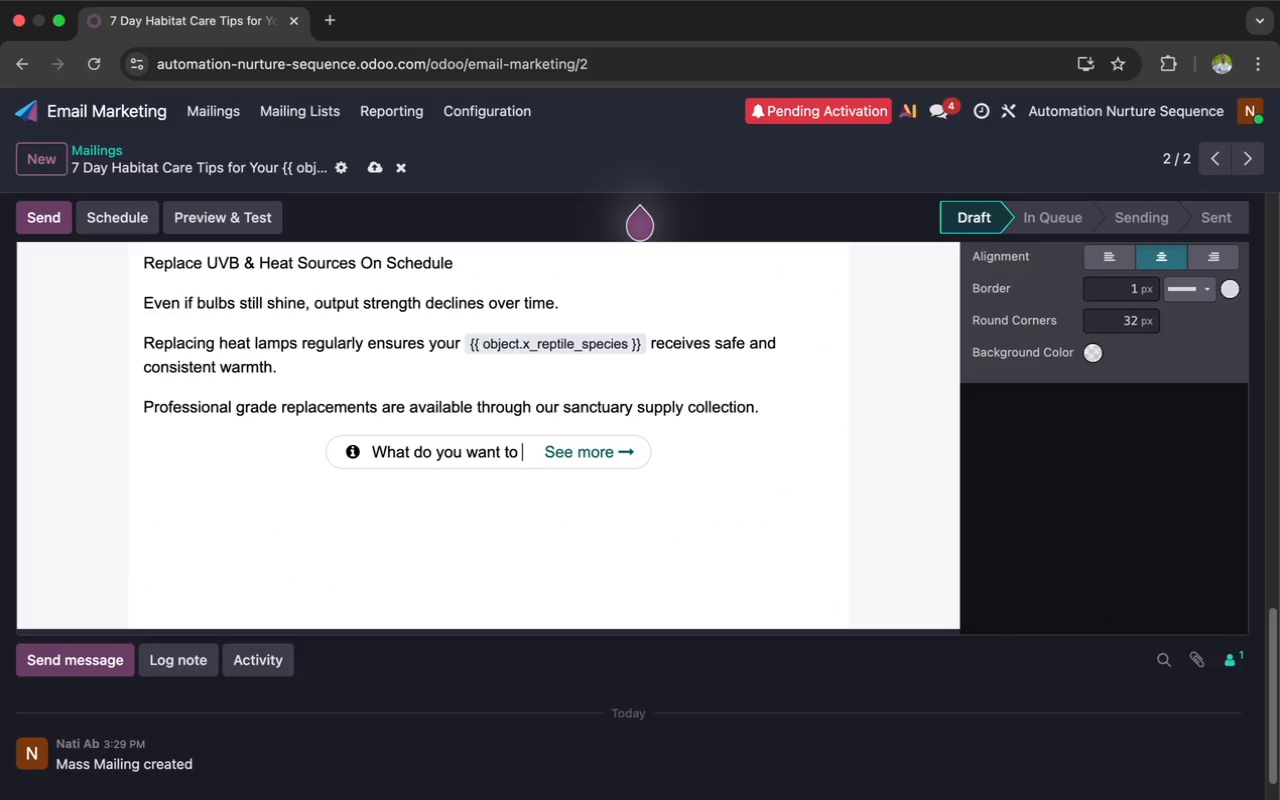 
key(Backspace)
 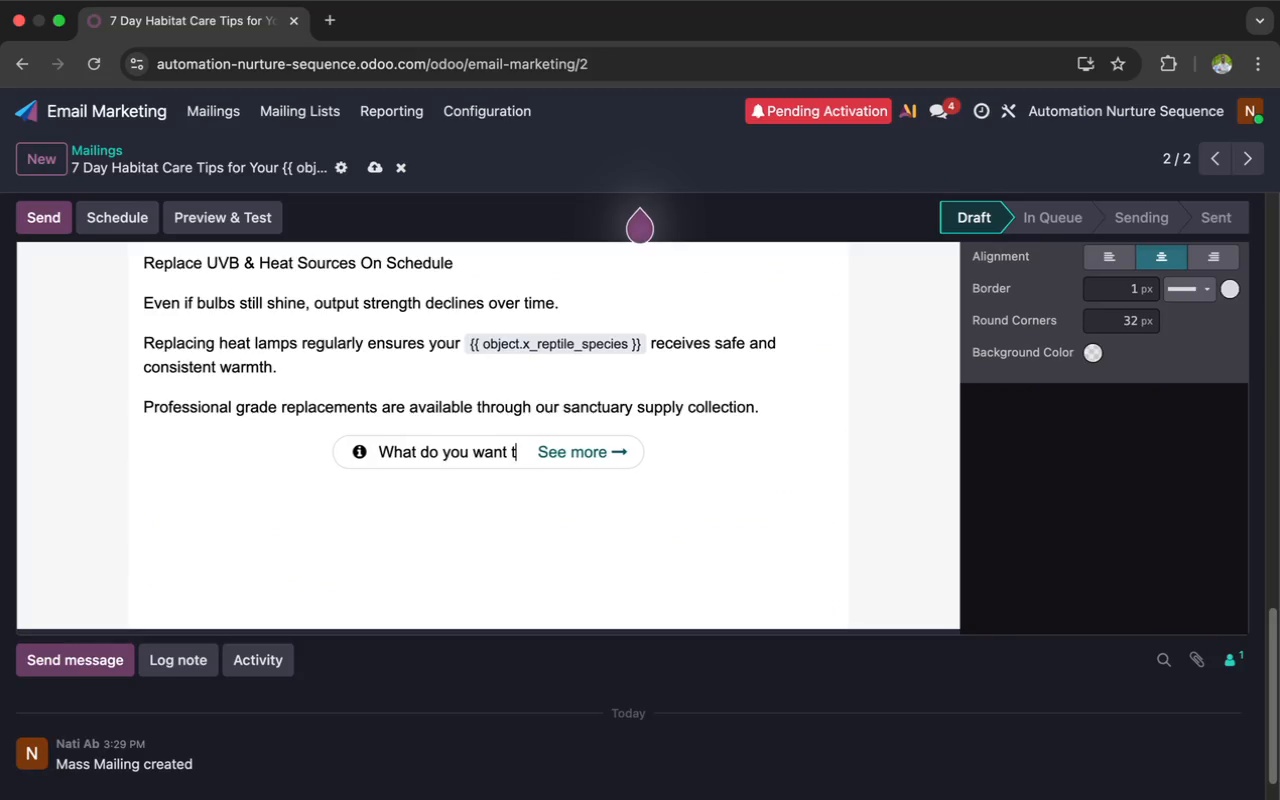 
key(Backspace)
 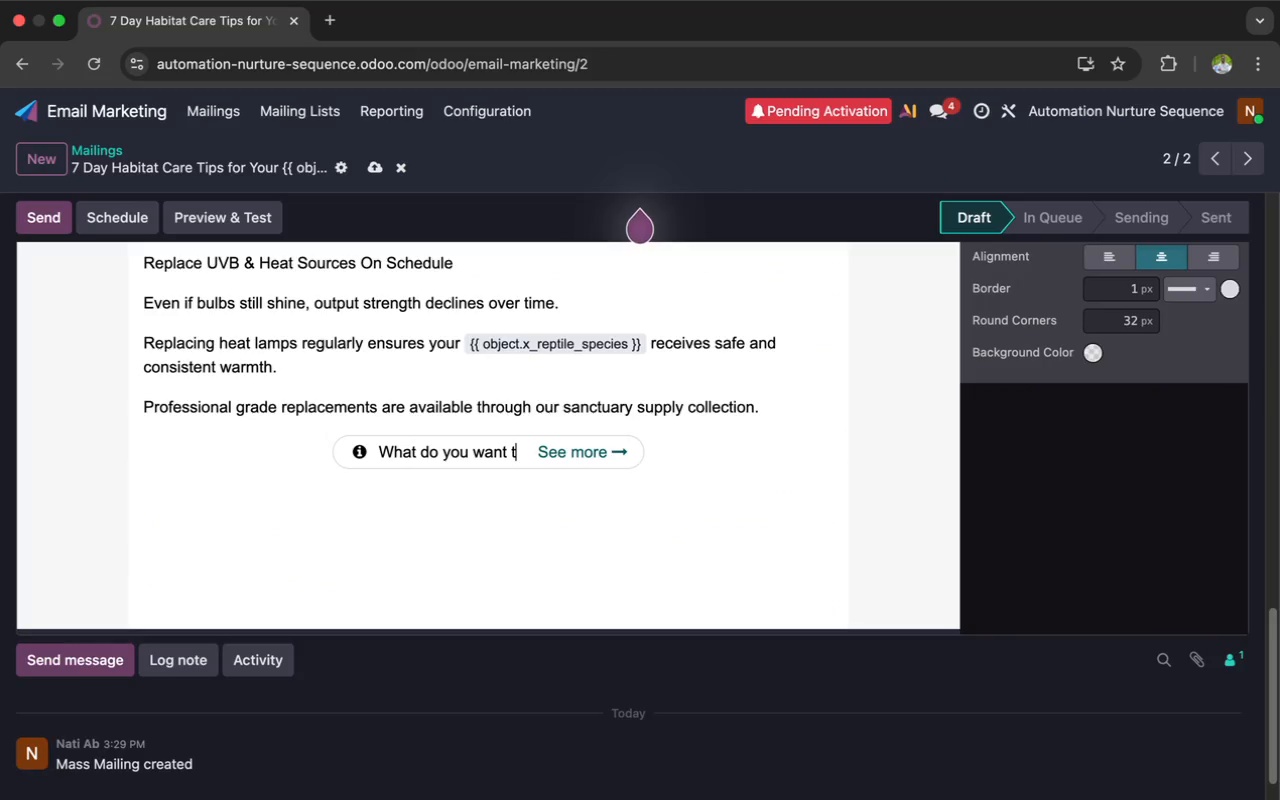 
key(Backspace)
 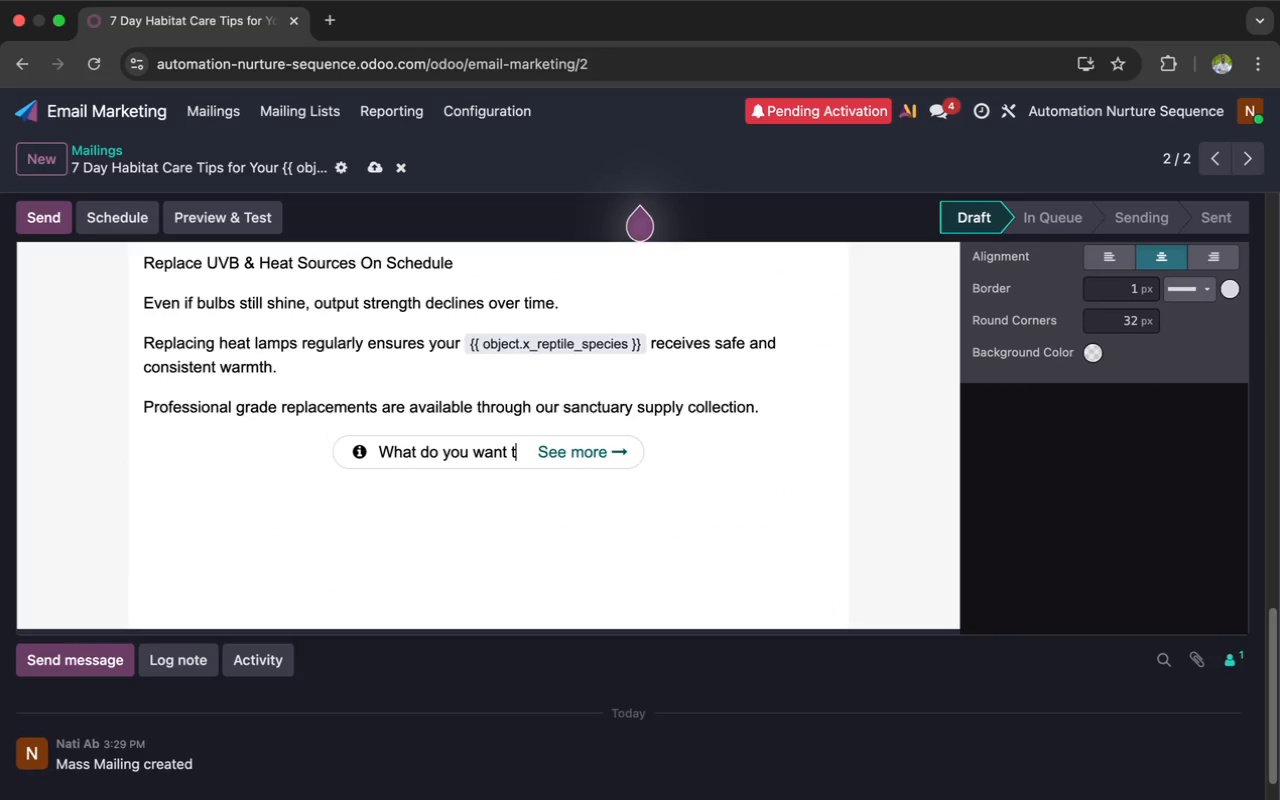 
key(Backspace)
 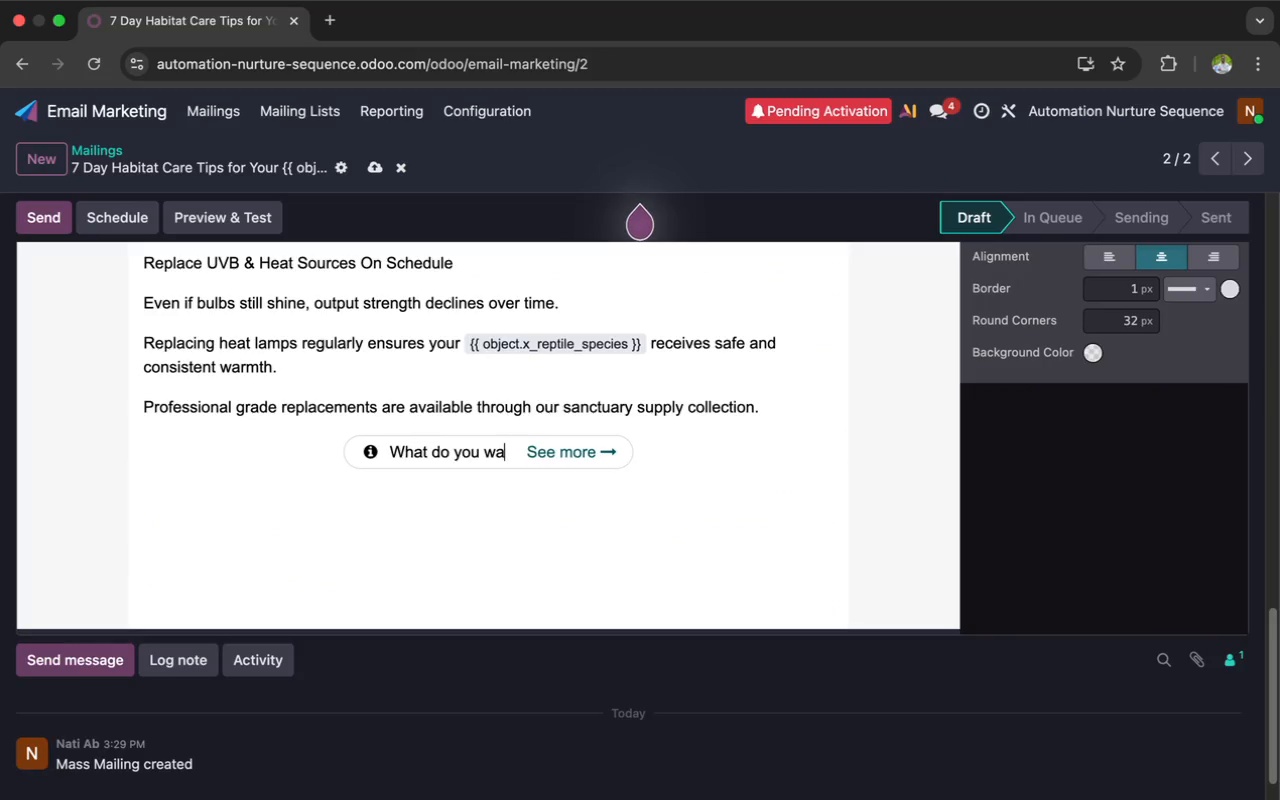 
key(Backspace)
 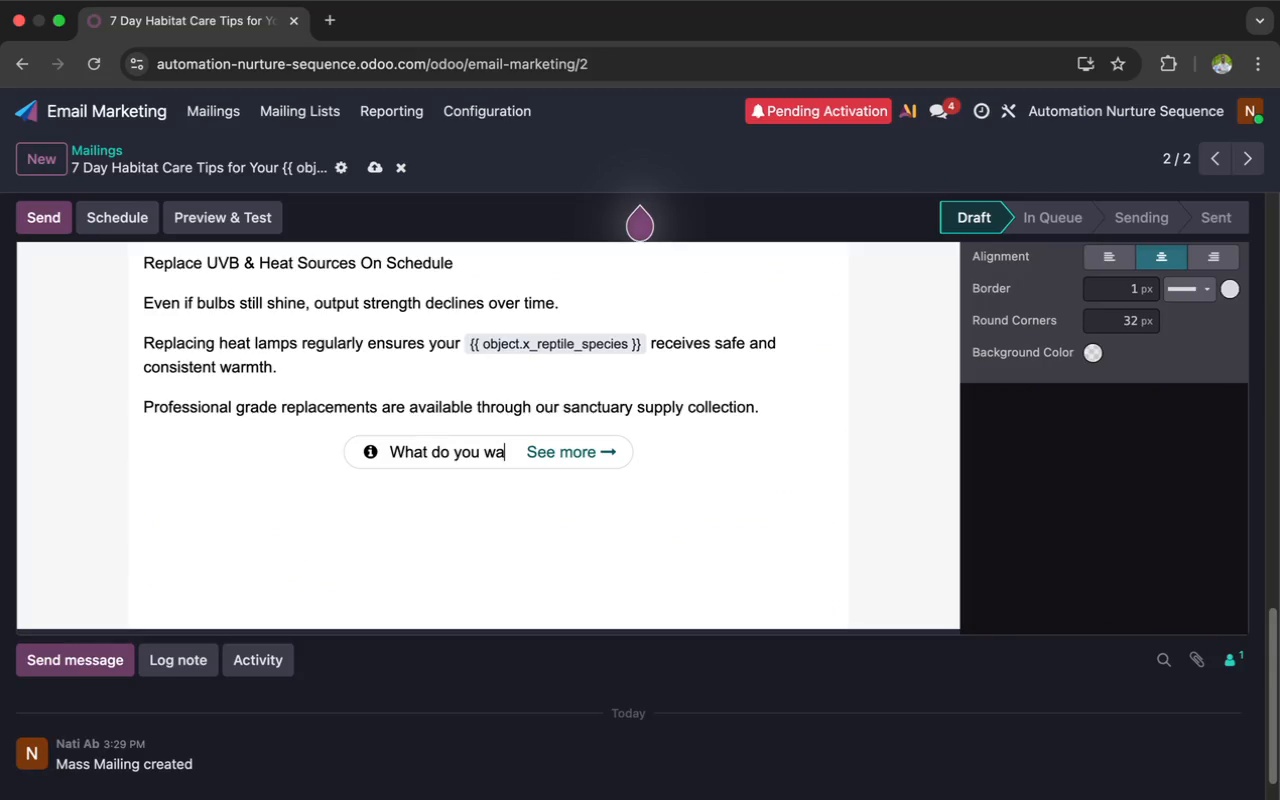 
key(Backspace)
 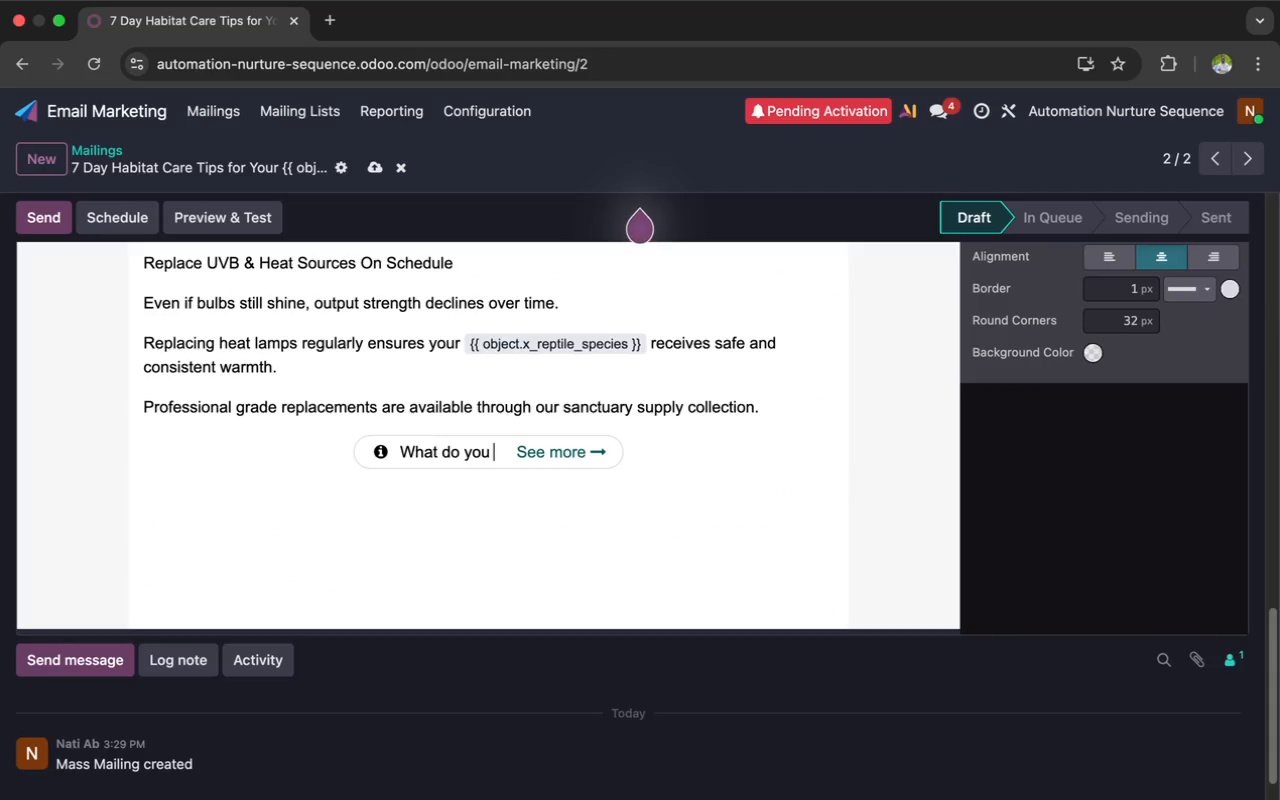 
key(Backspace)
 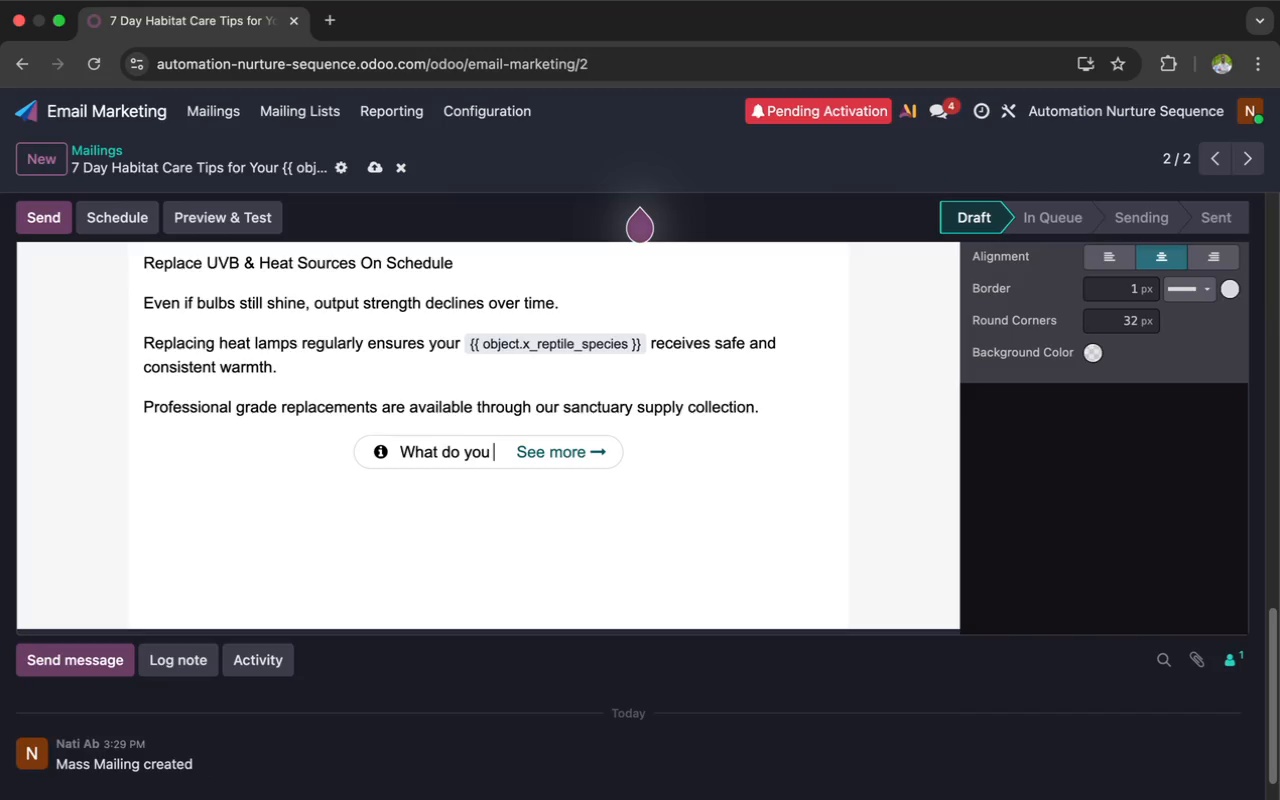 
key(Backspace)
 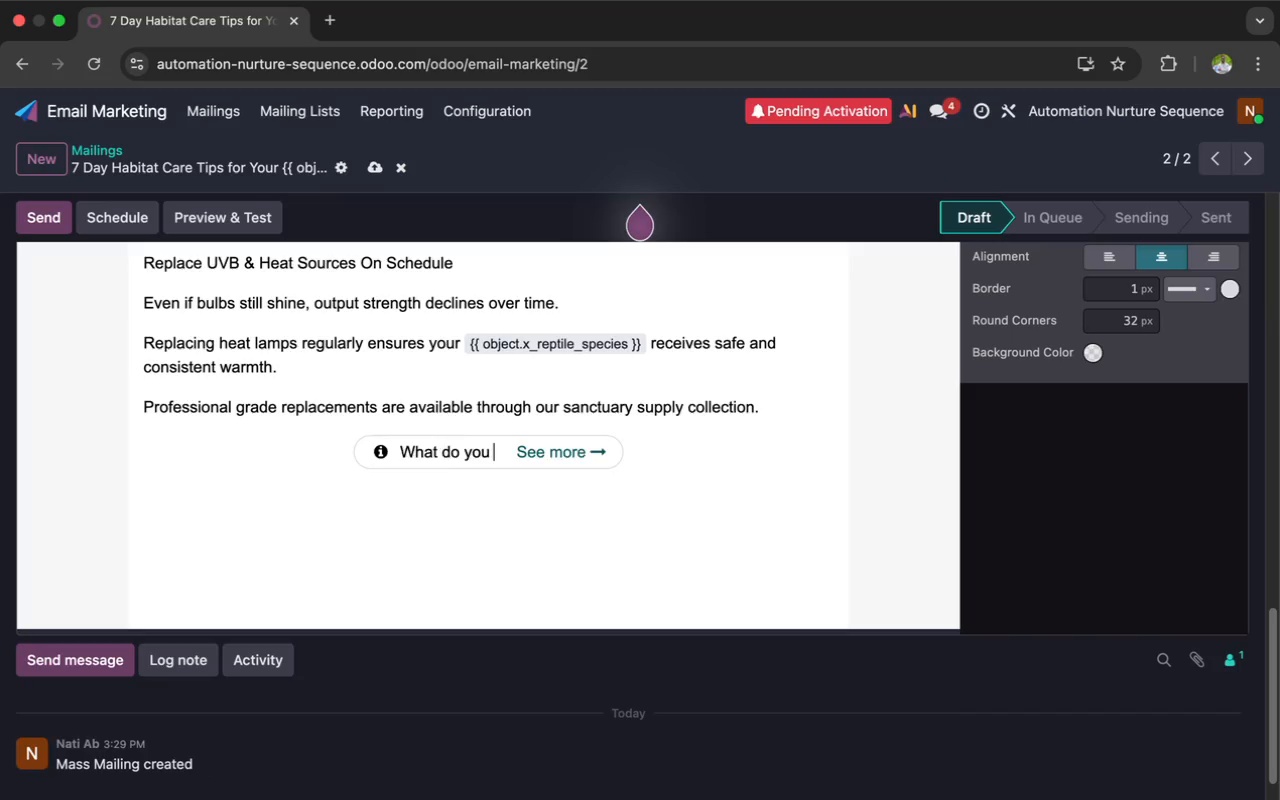 
key(Backspace)
 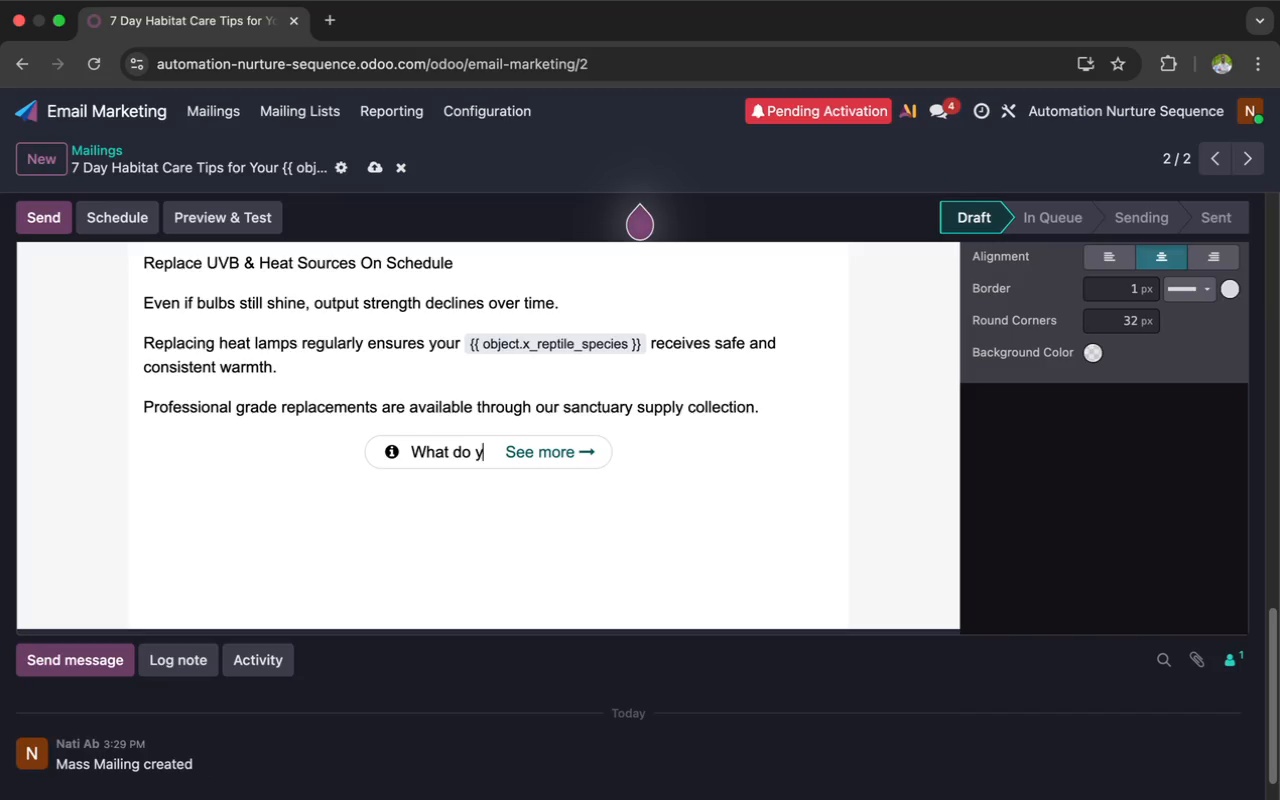 
key(Backspace)
 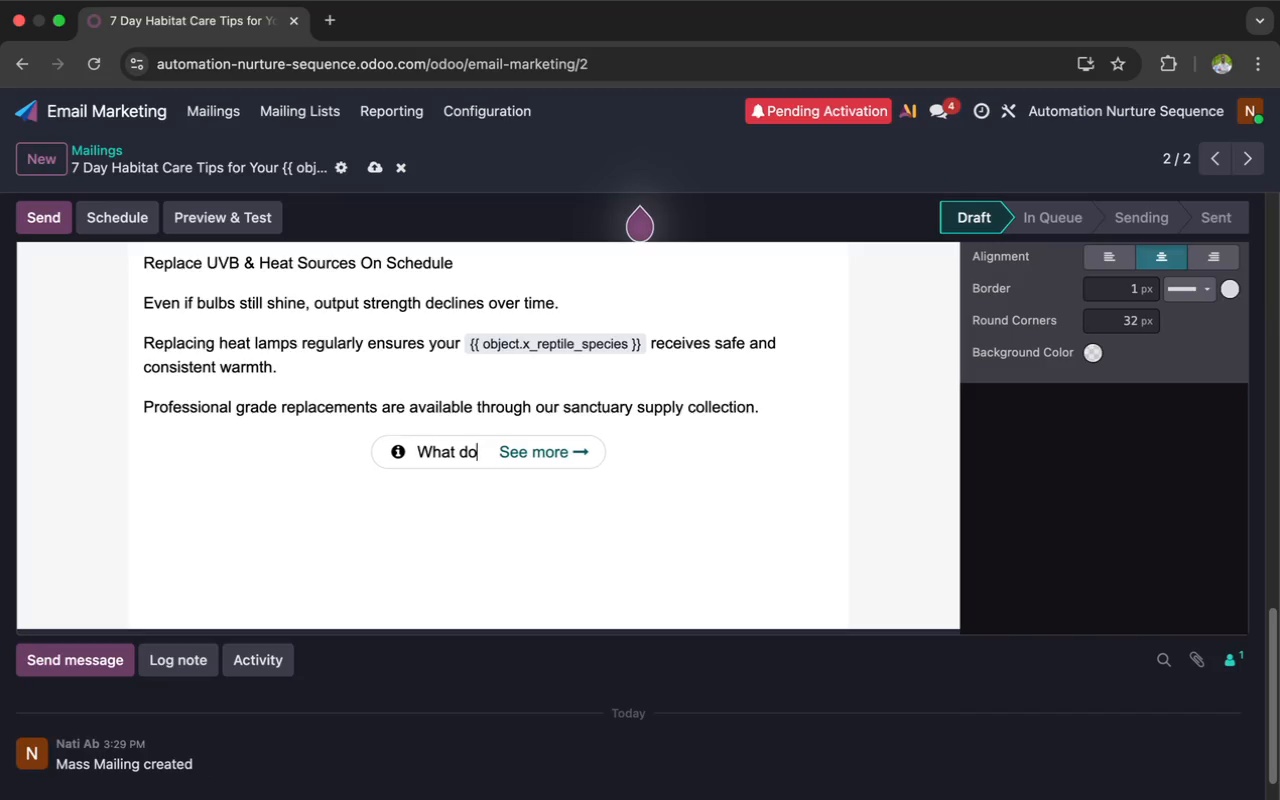 
key(Backspace)
 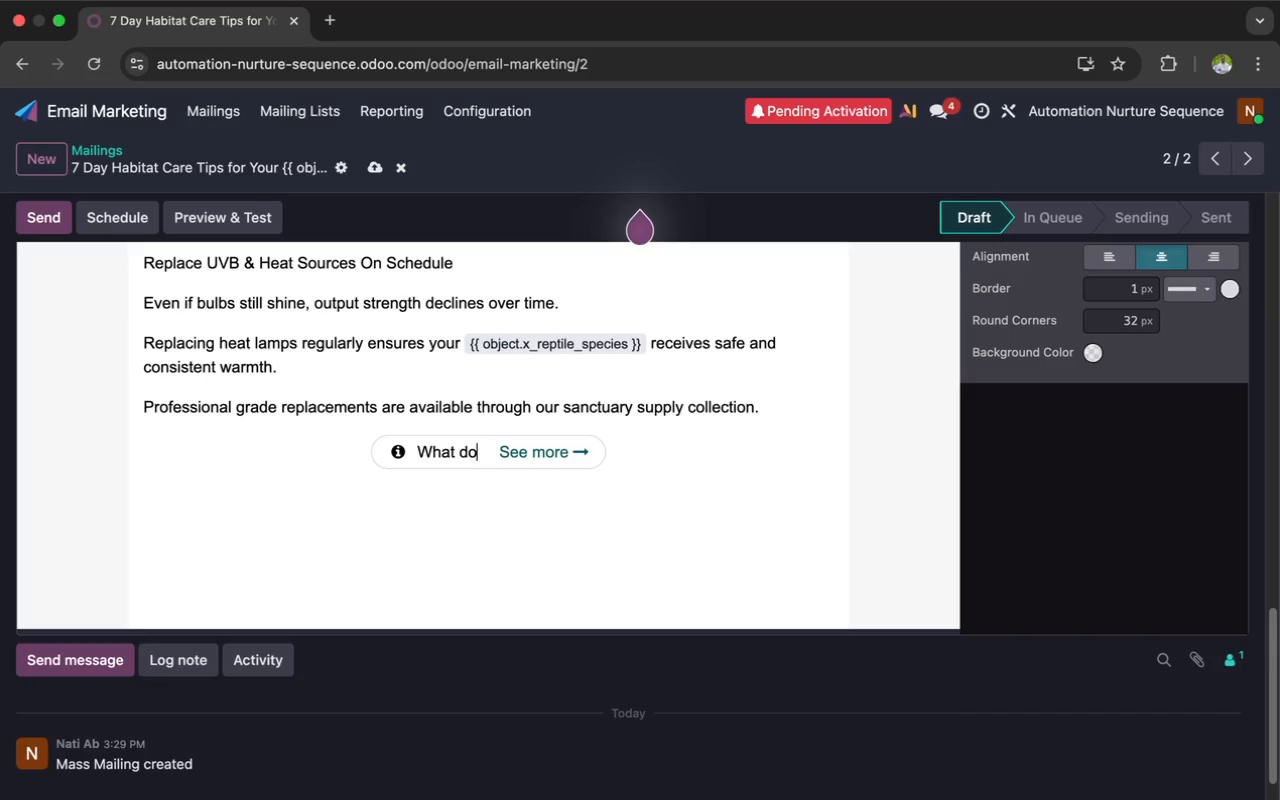 
key(Backspace)
 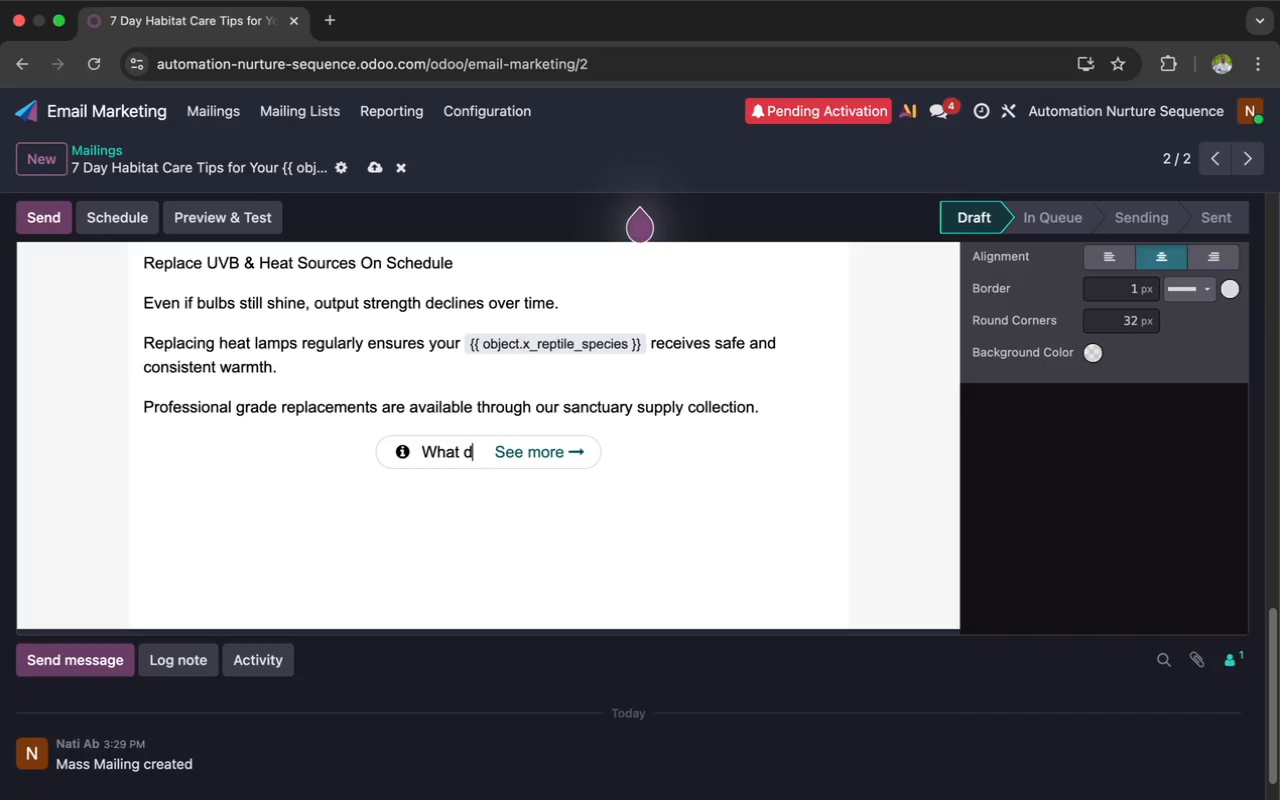 
key(Backspace)
 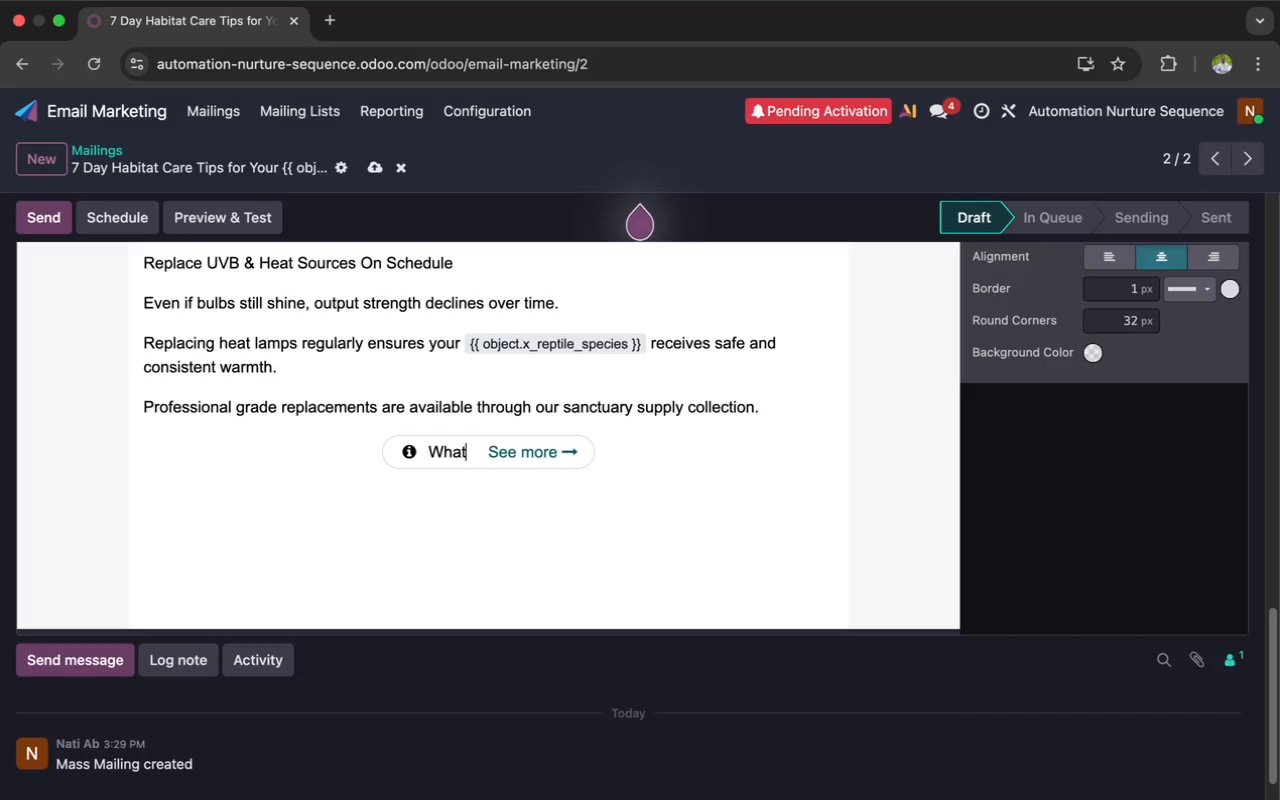 
key(Backspace)
 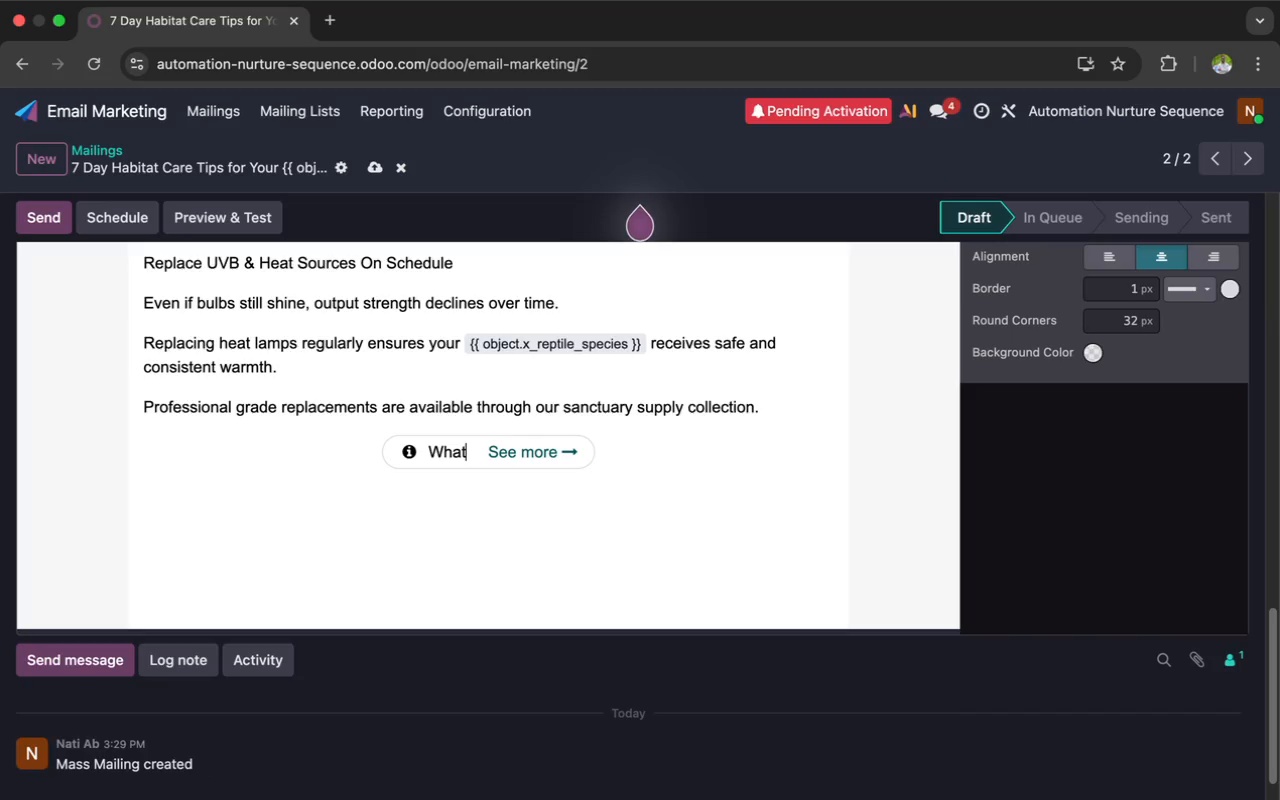 
key(Backspace)
 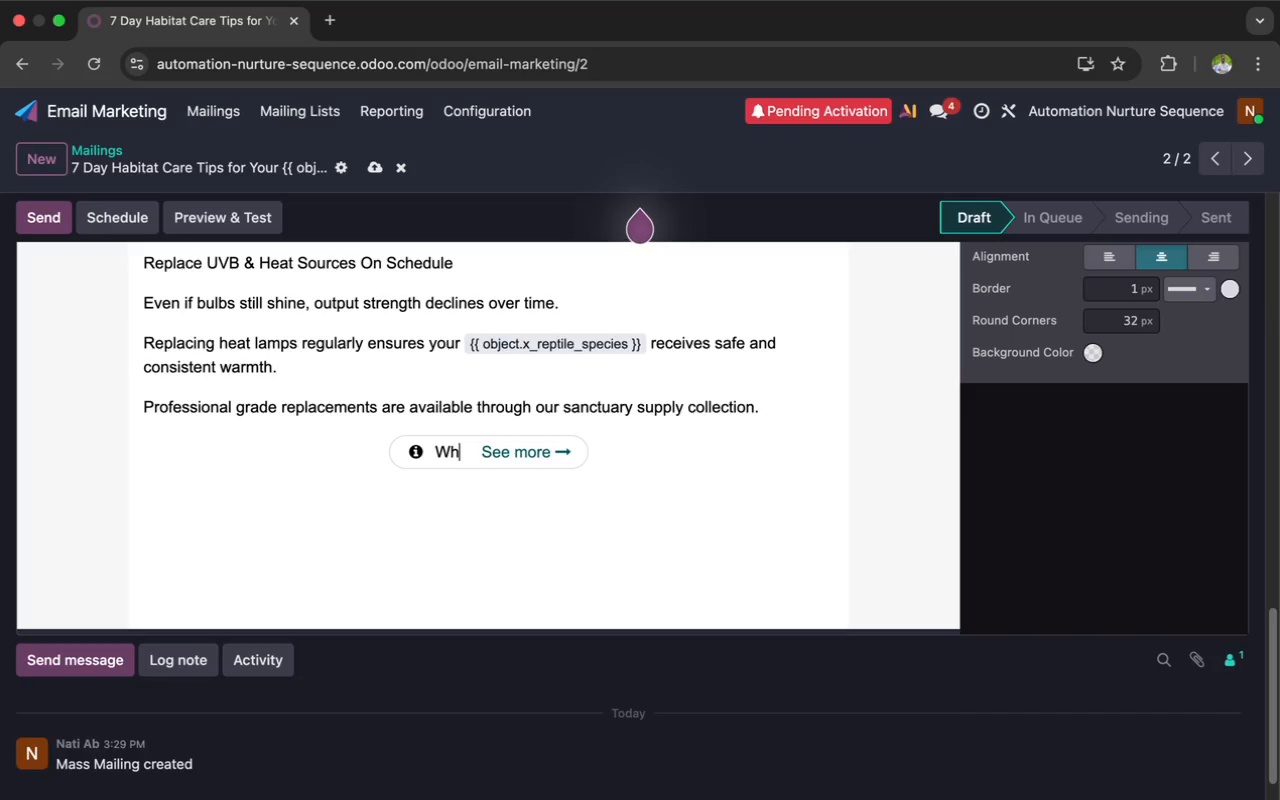 
key(Backspace)
 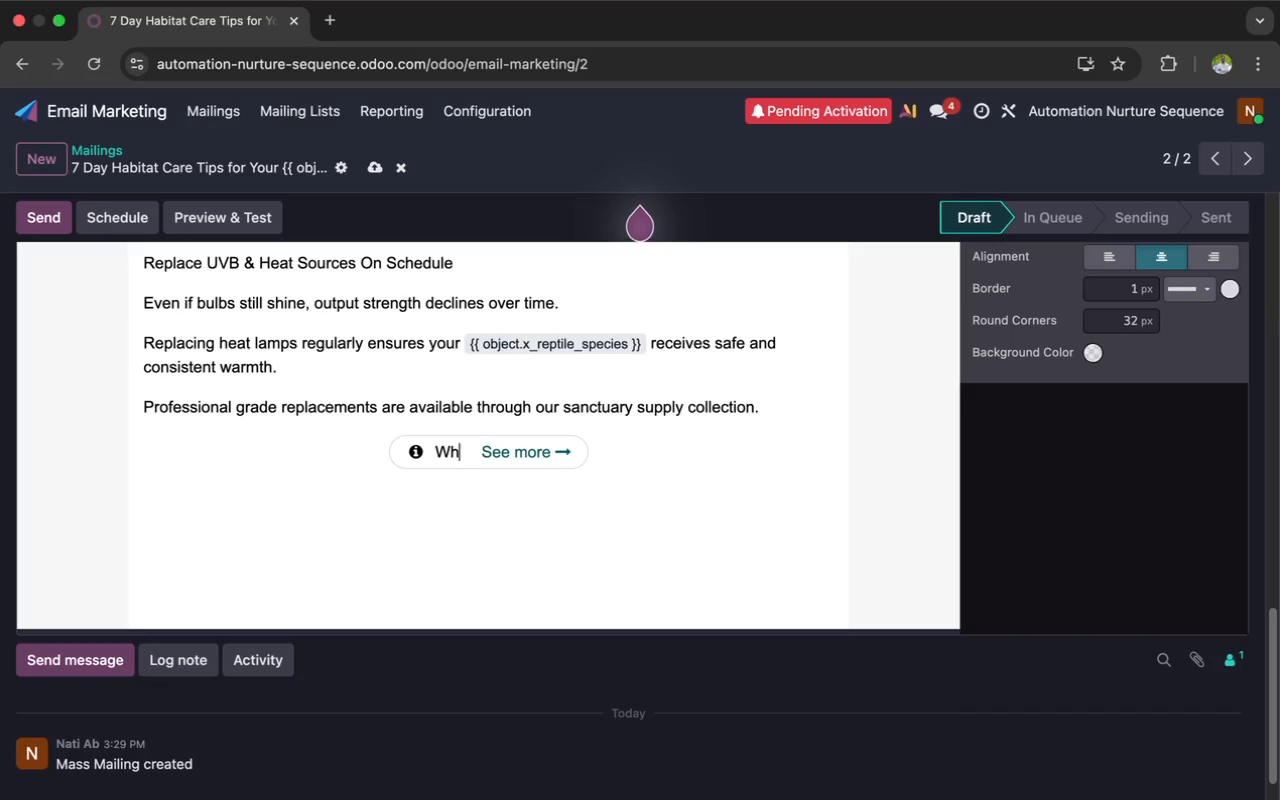 
key(Backspace)
 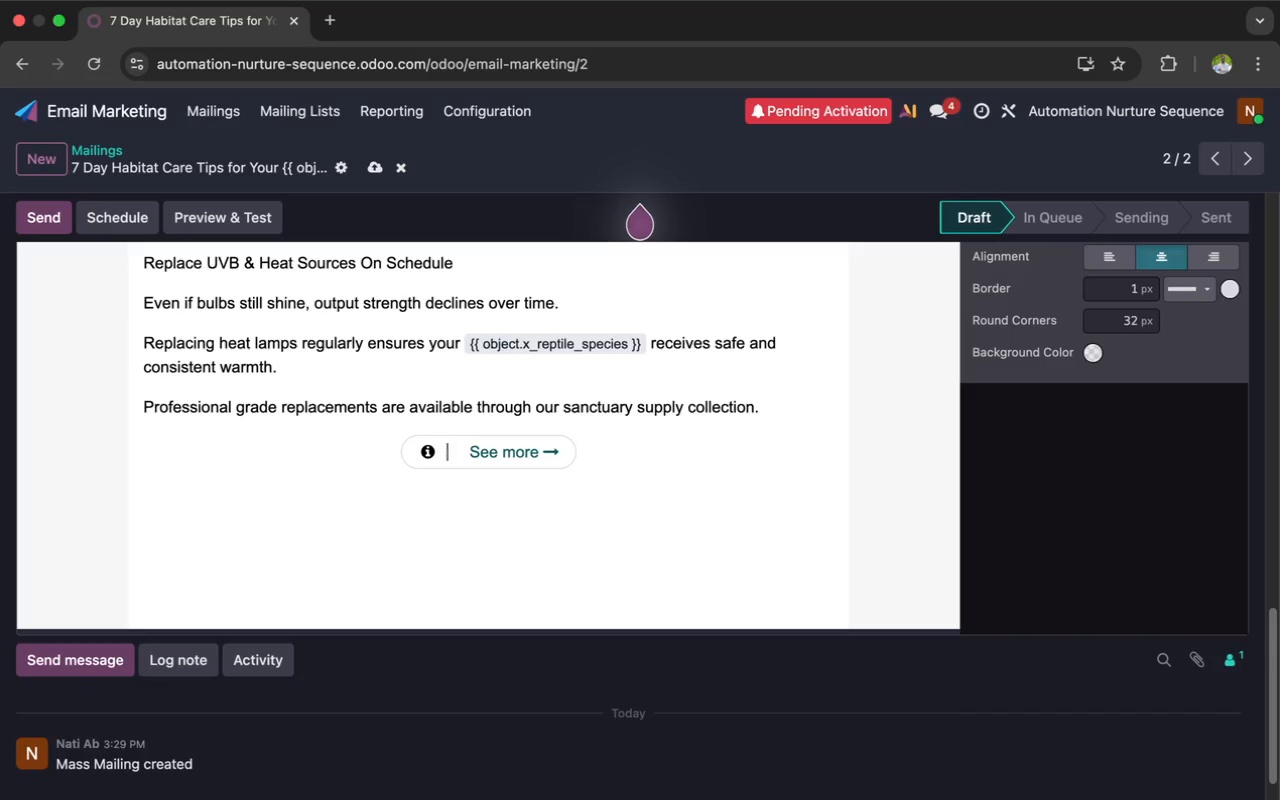 
key(Backspace)
 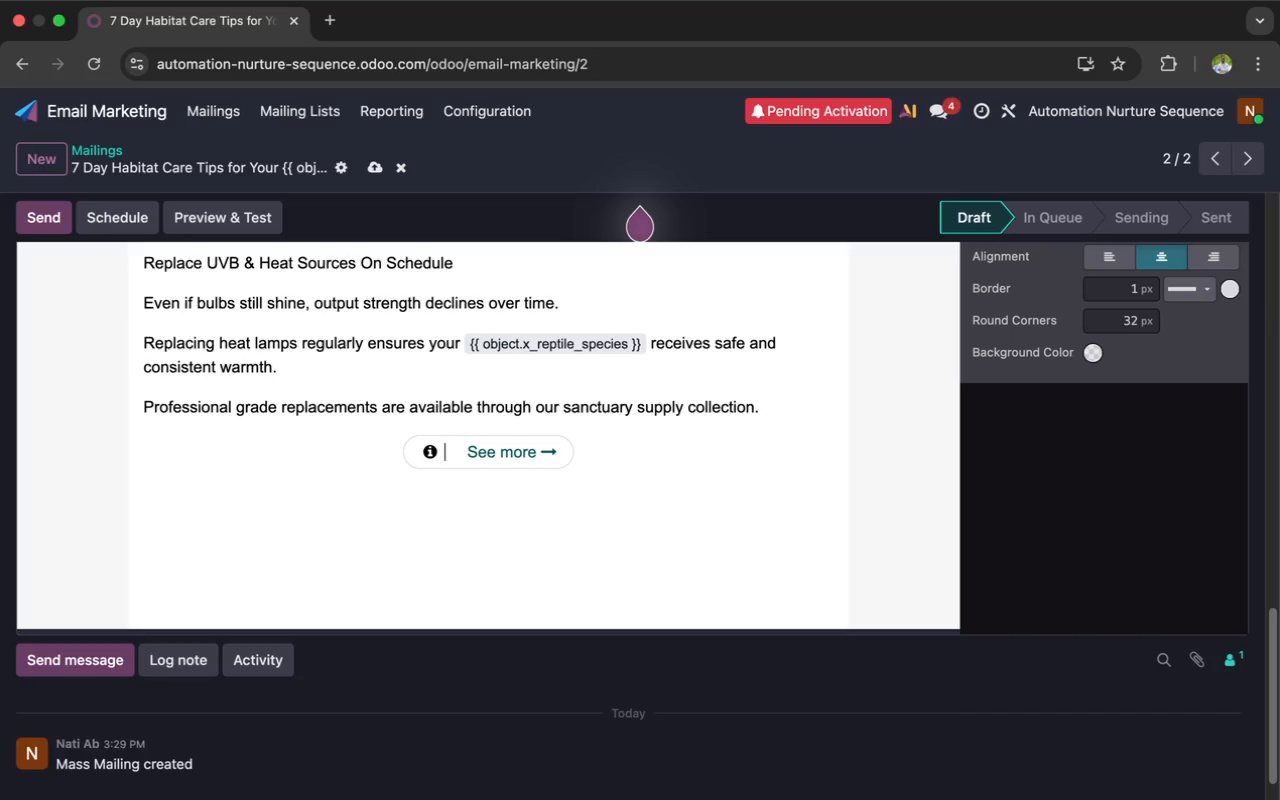 
key(Backspace)
 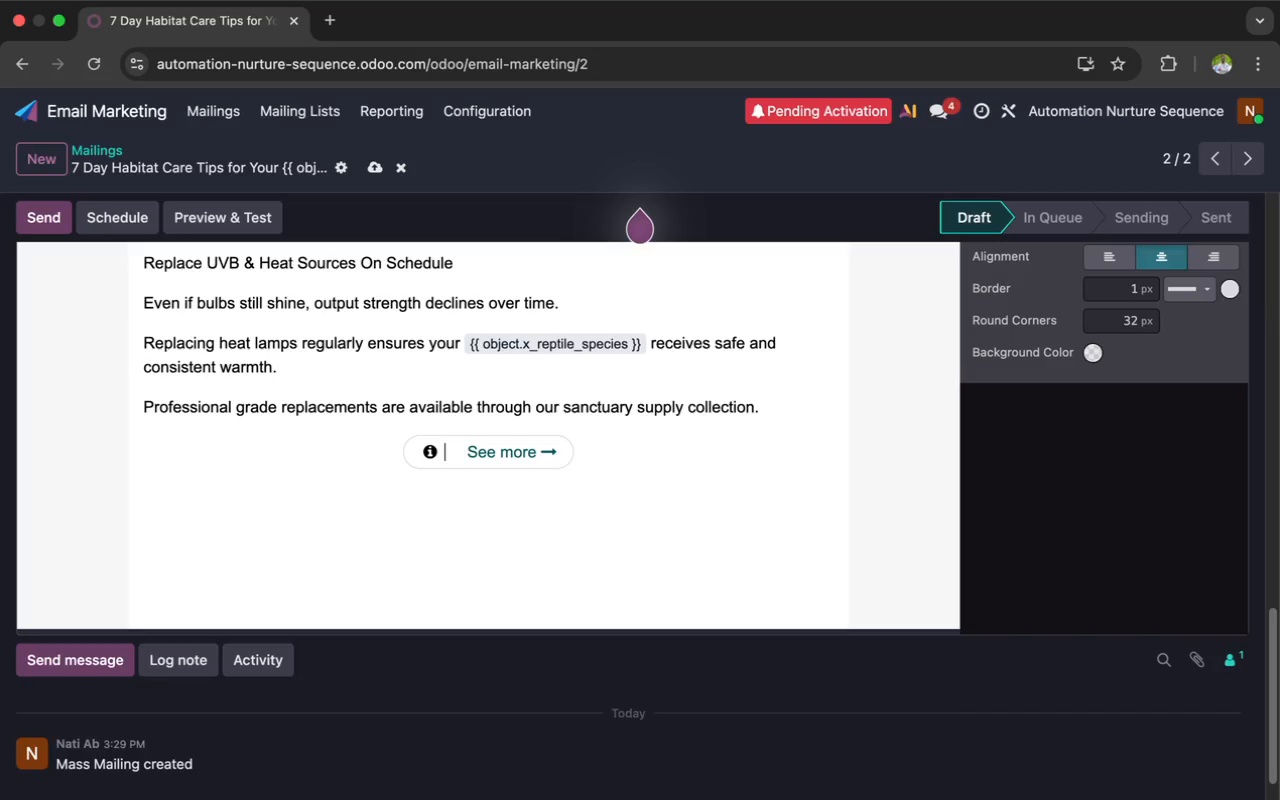 
key(Backspace)
 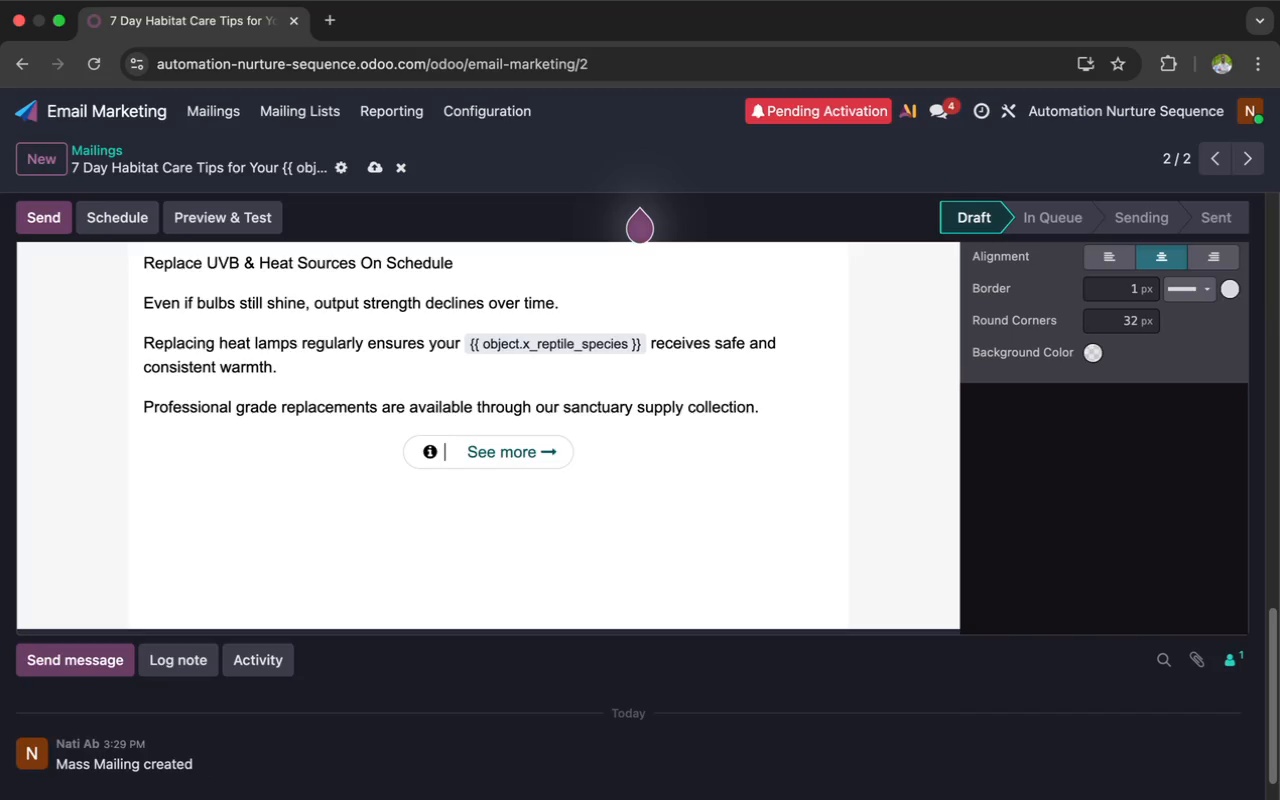 
key(Backspace)
 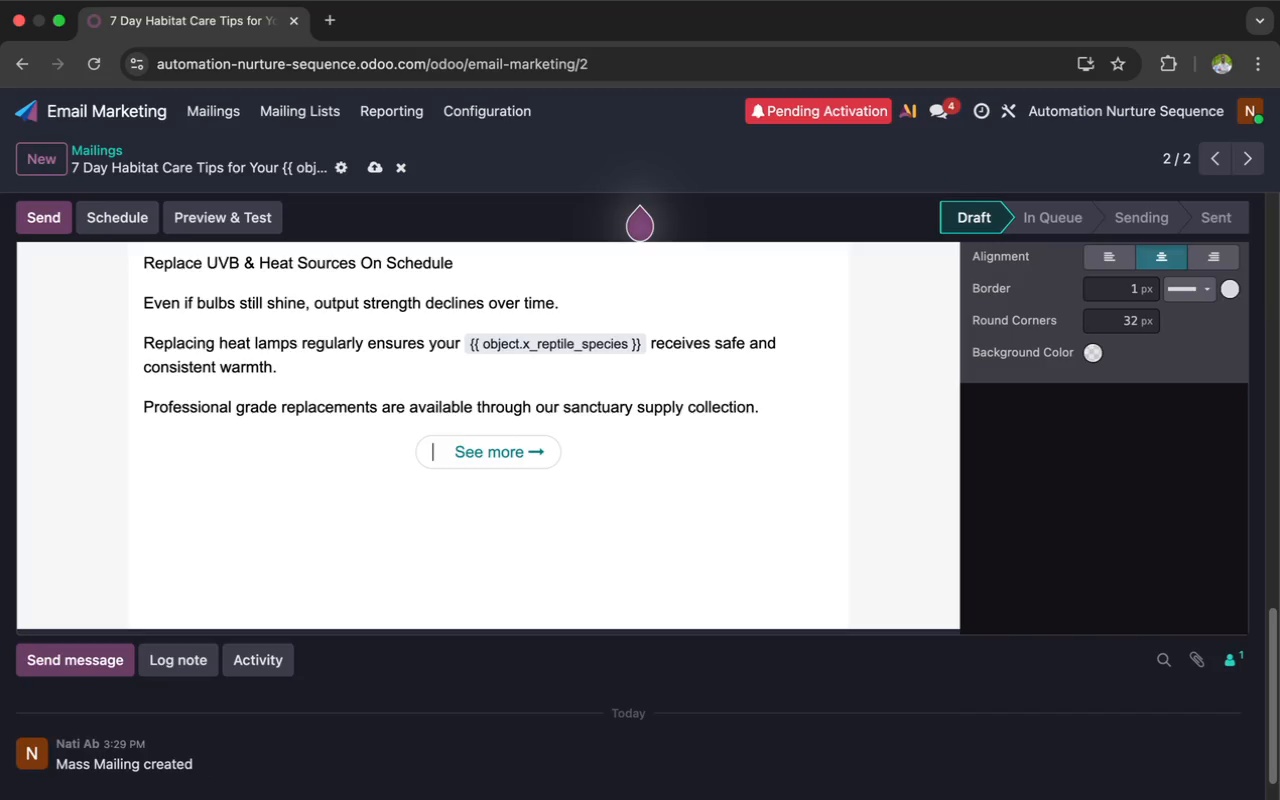 
wait(6.79)
 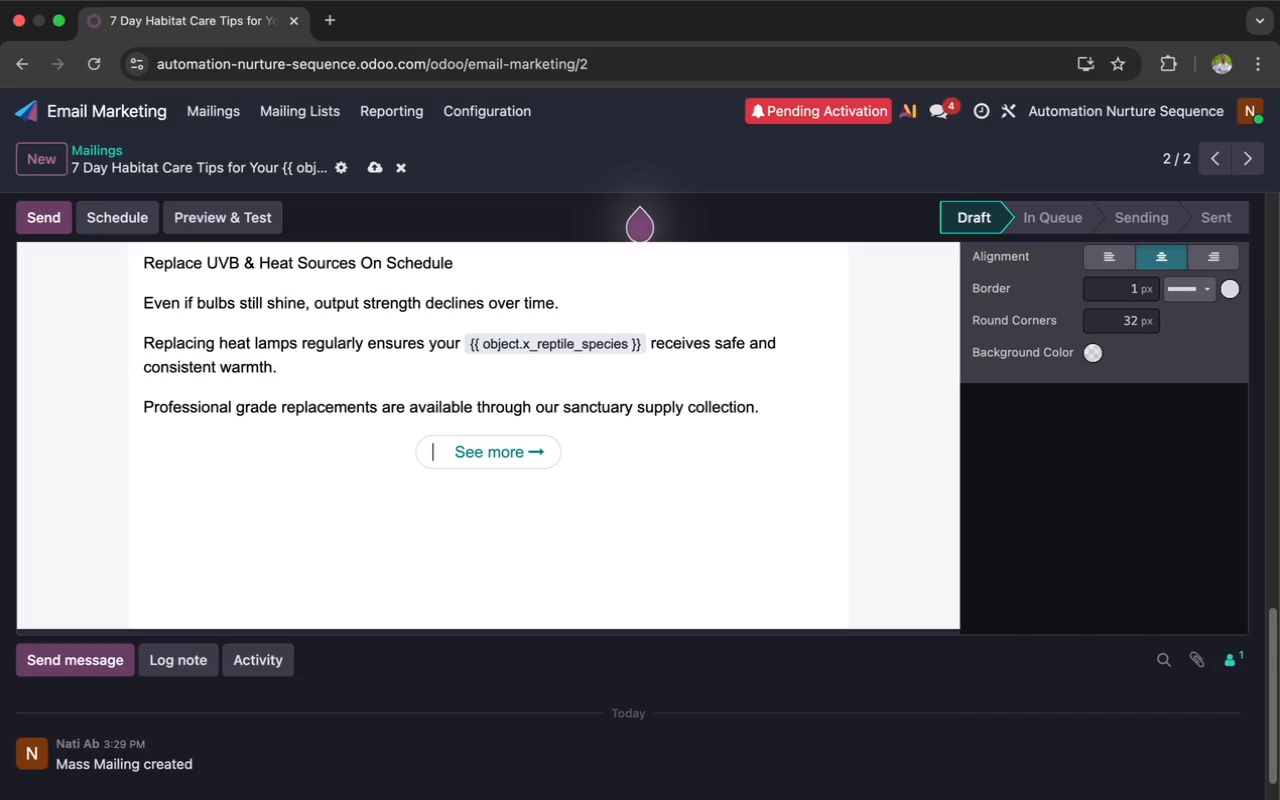 
type(Shope)
 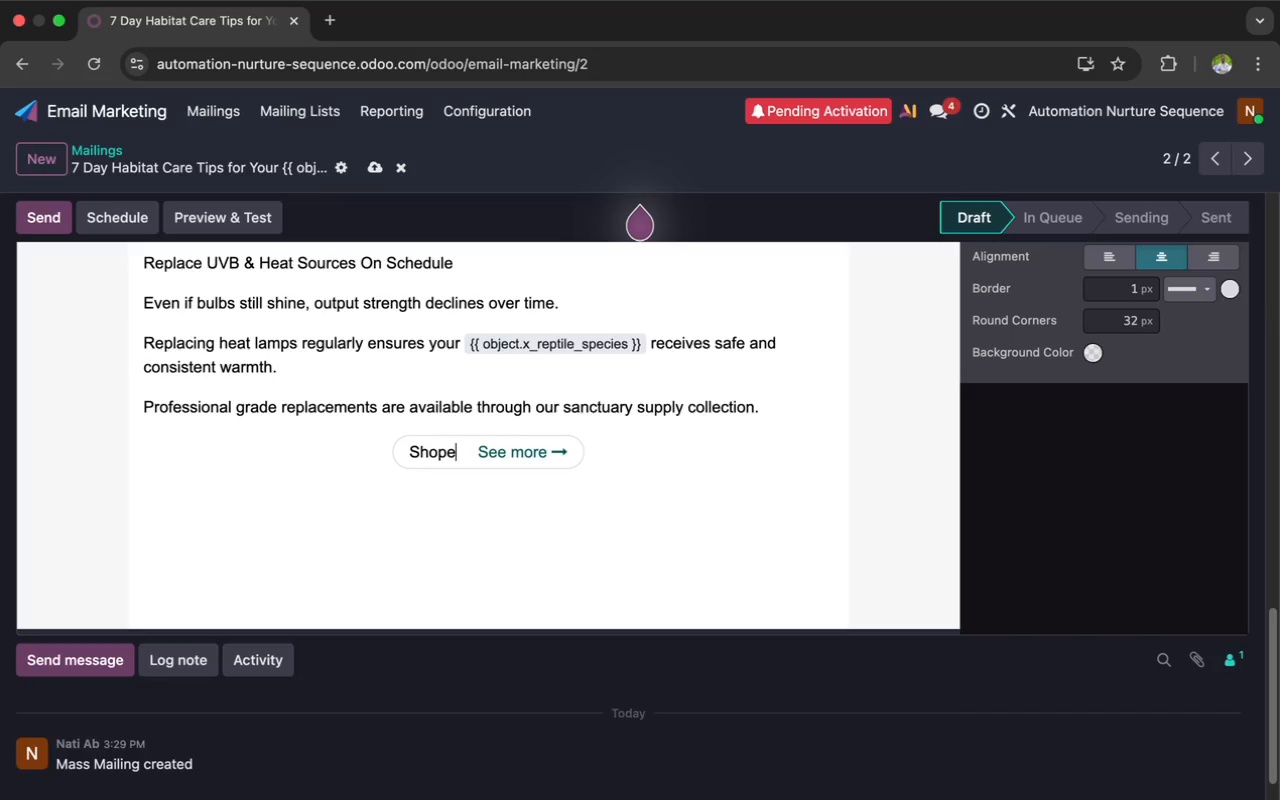 
wait(15.0)
 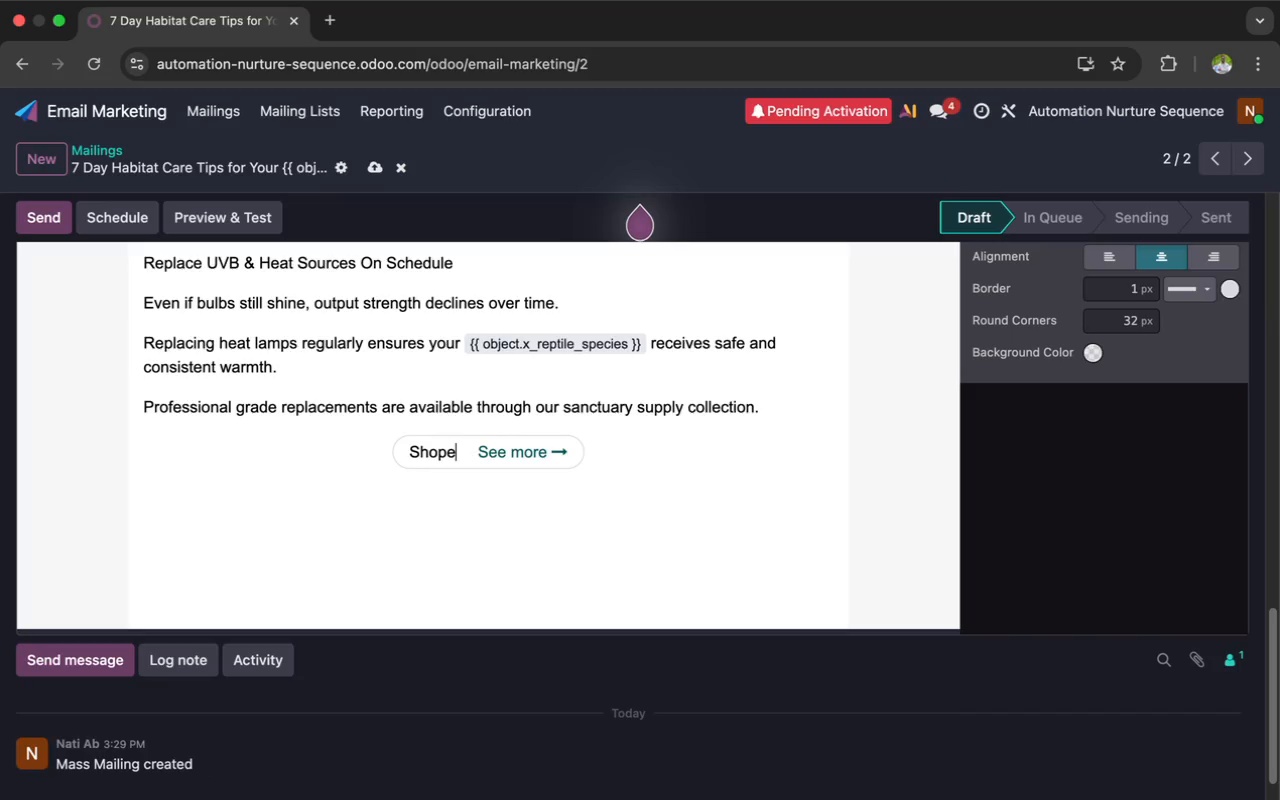 
type( Heat)
 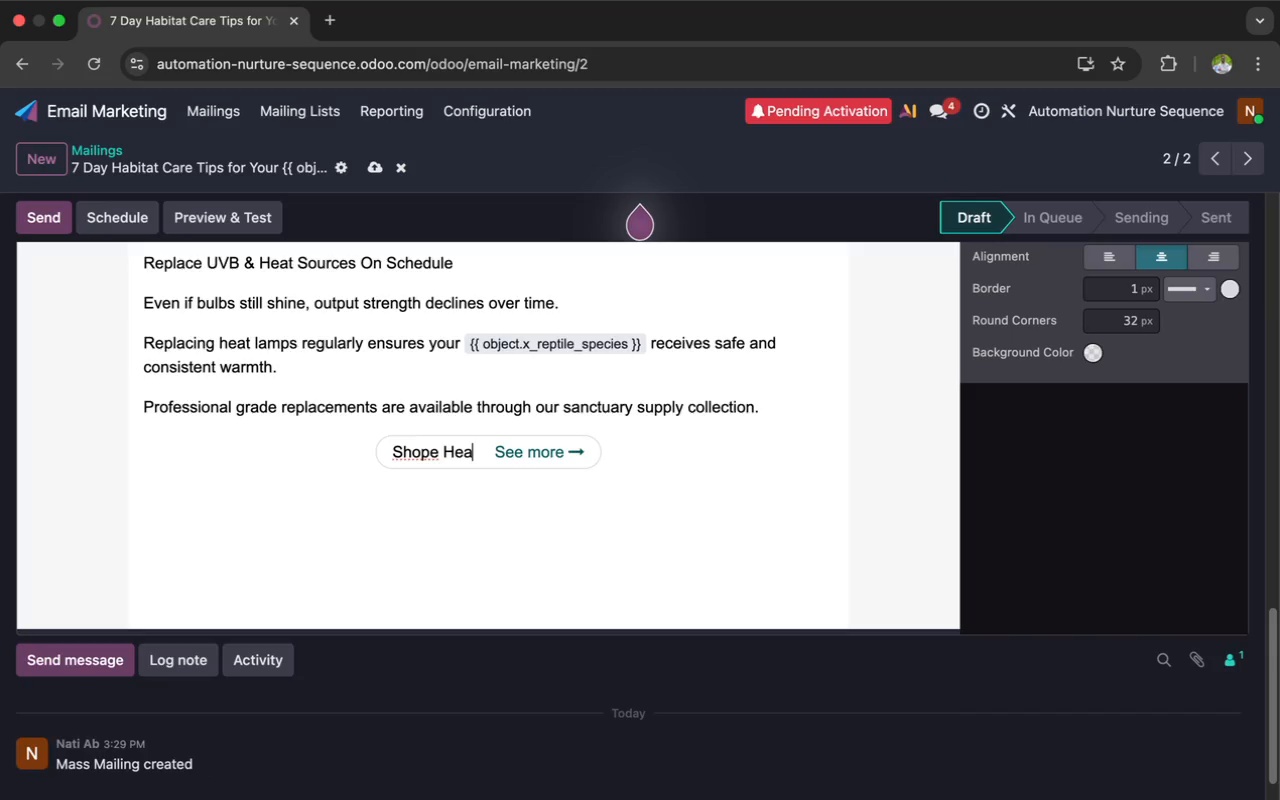 
key(ArrowLeft)
 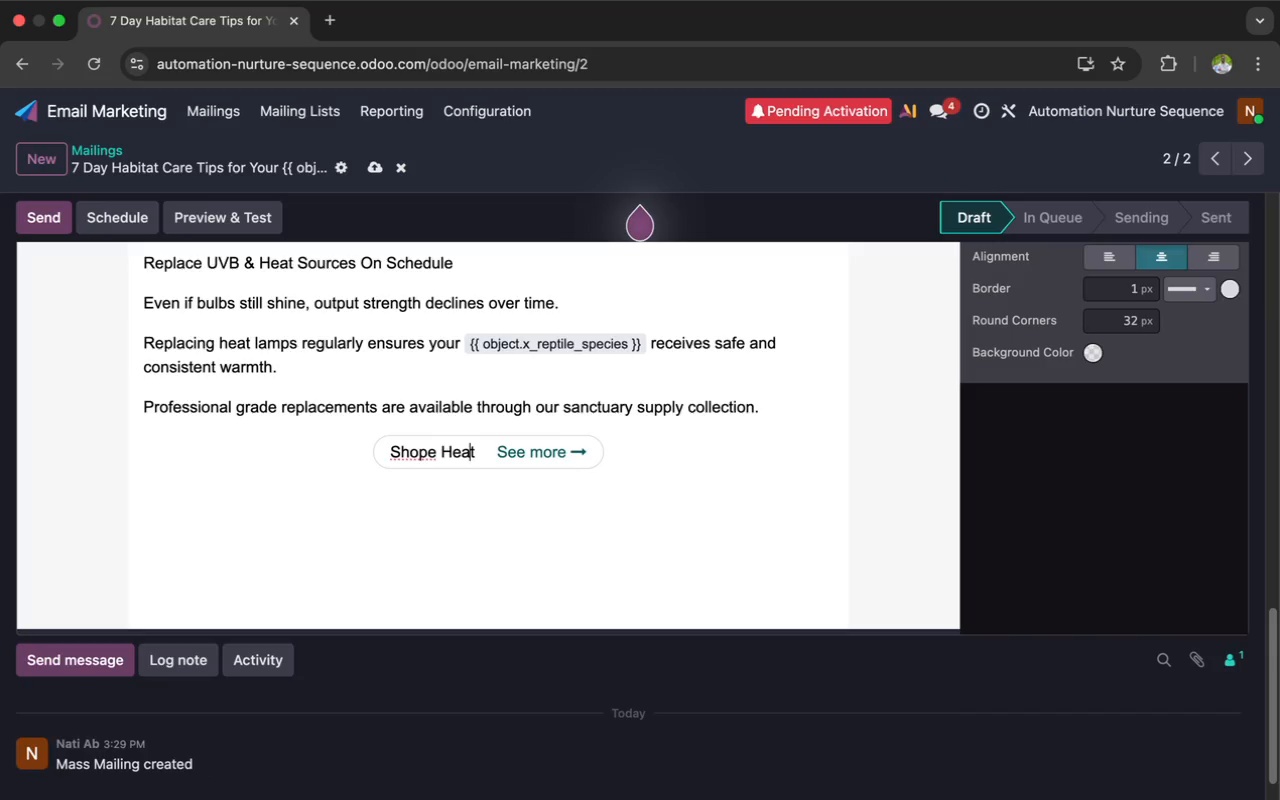 
key(ArrowLeft)
 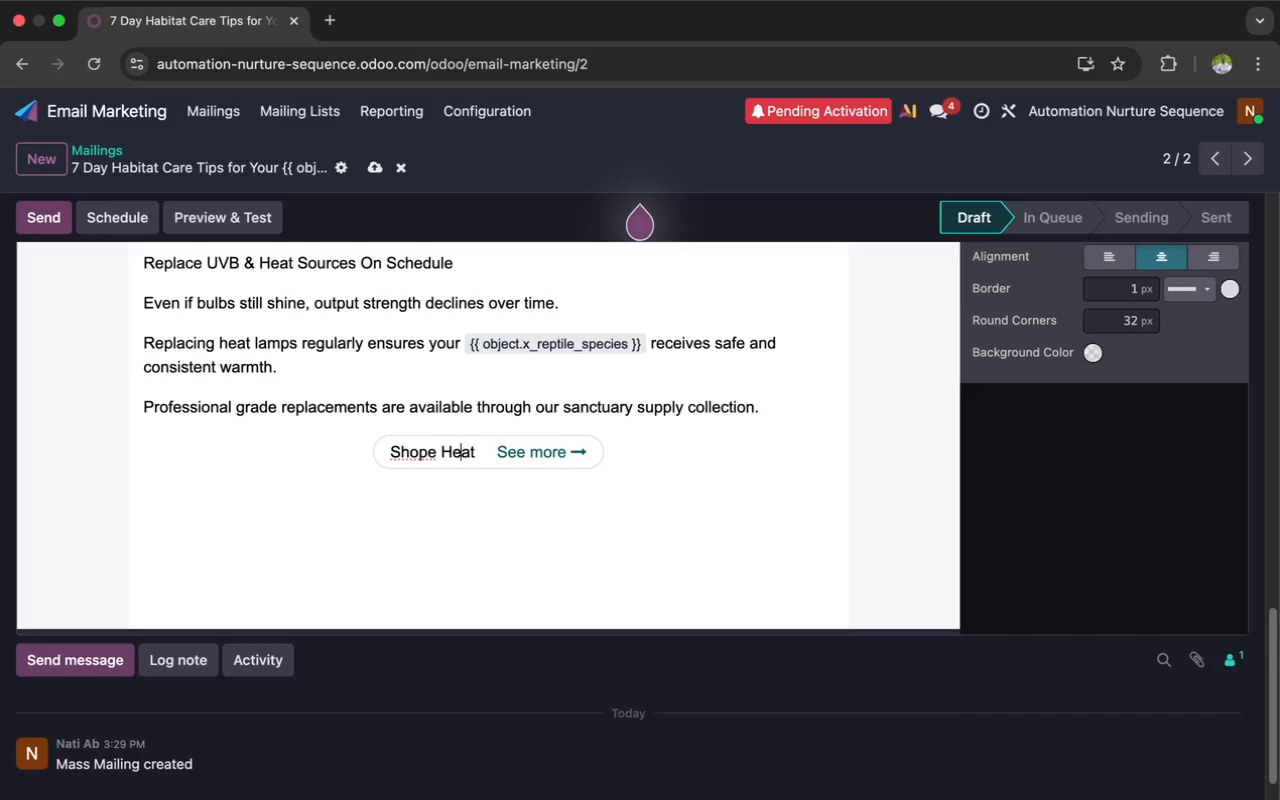 
key(ArrowLeft)
 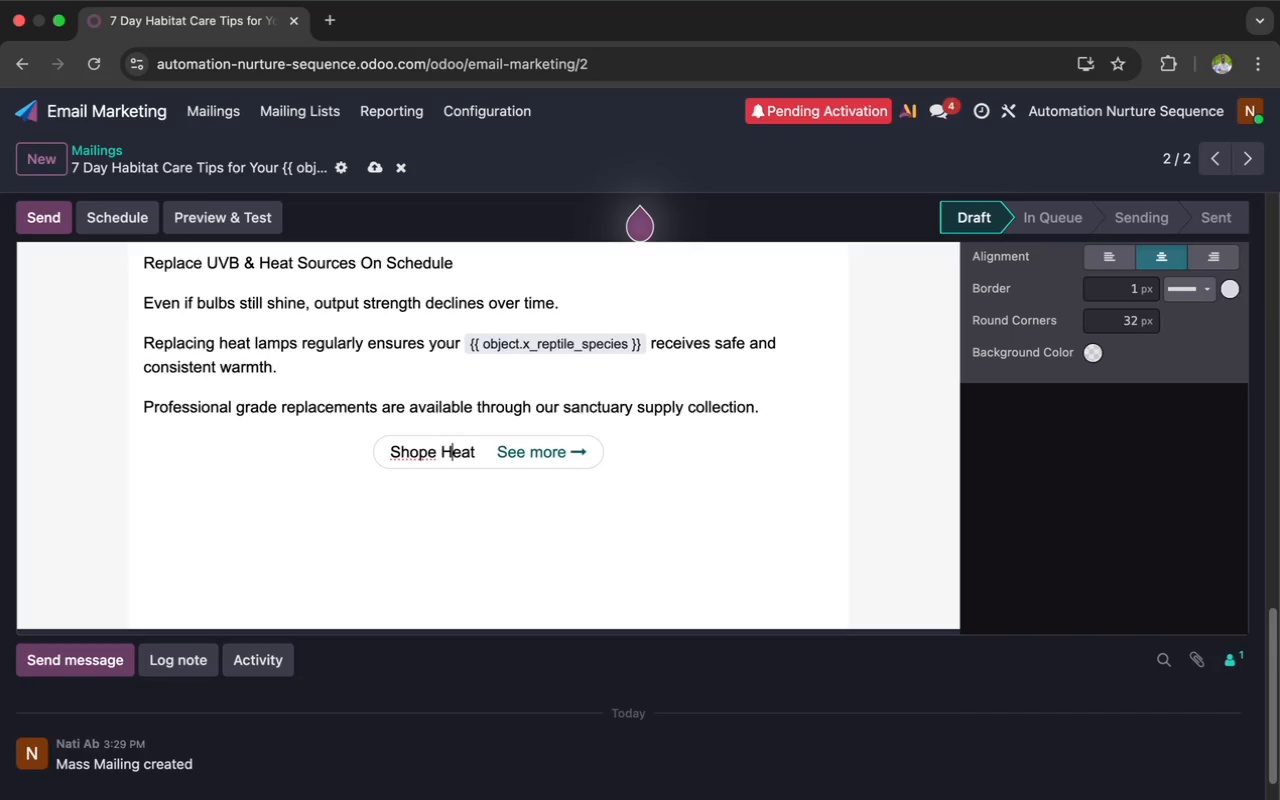 
key(ArrowLeft)
 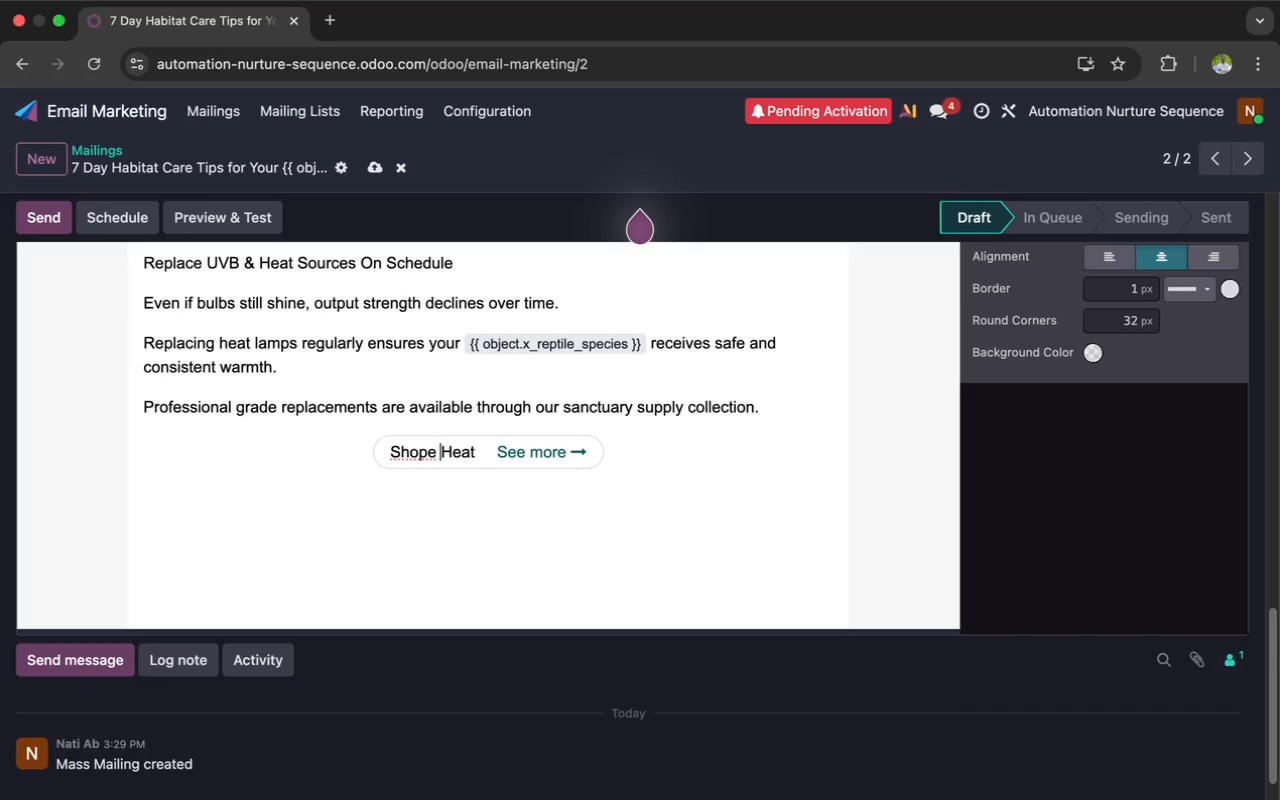 
key(ArrowLeft)
 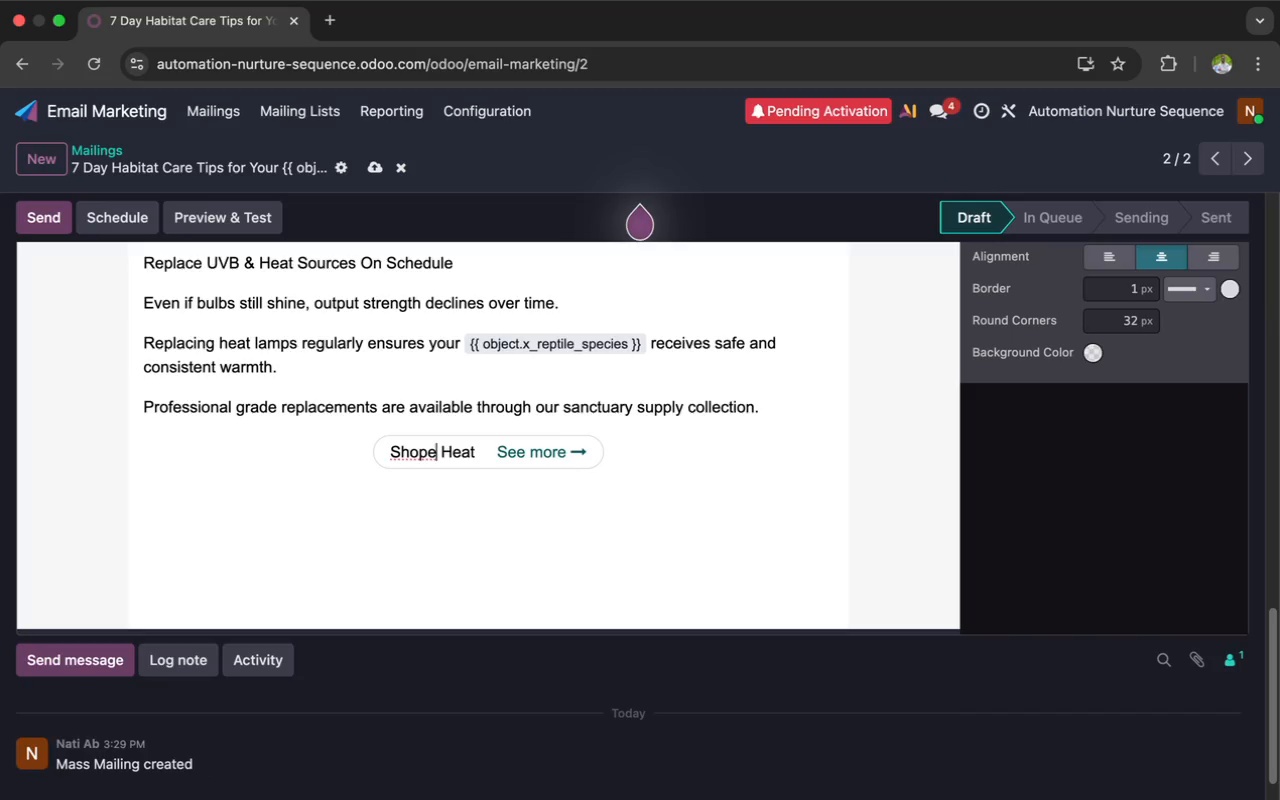 
key(Backspace)
 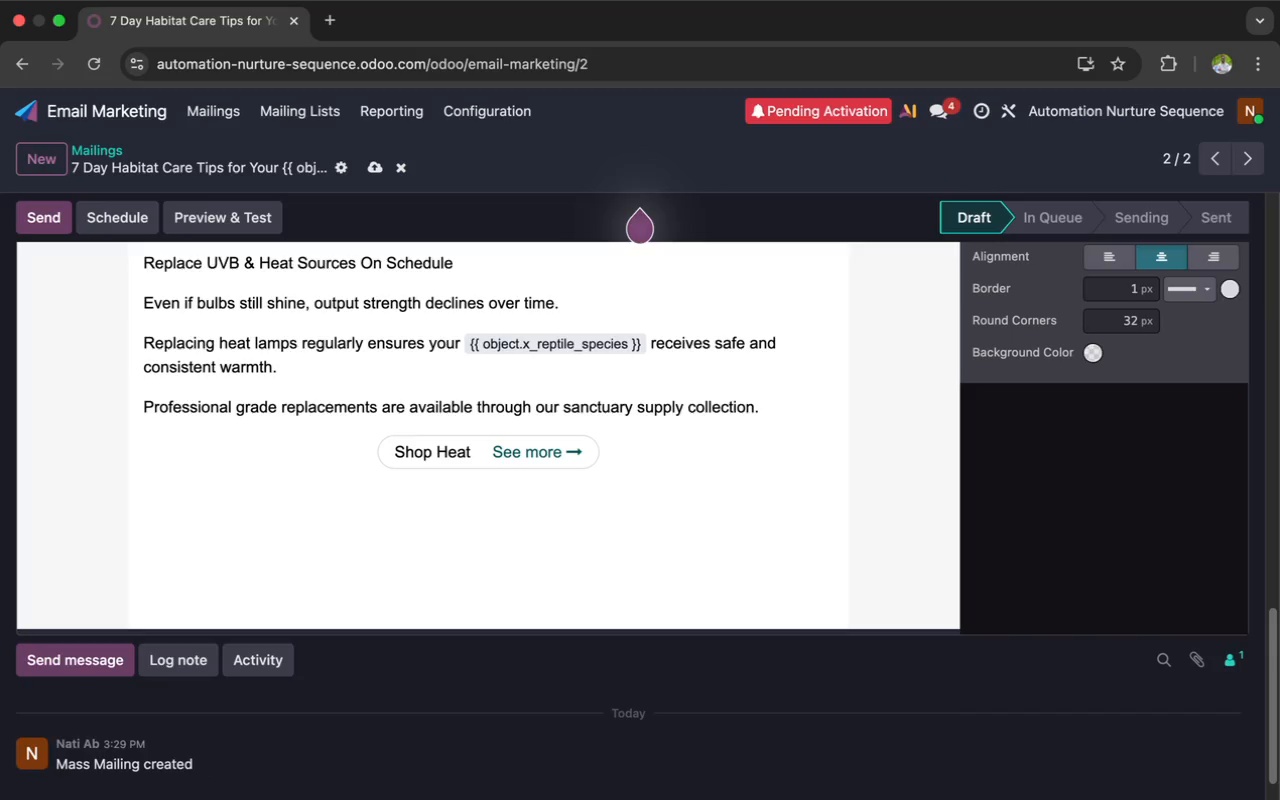 
key(ArrowRight)
 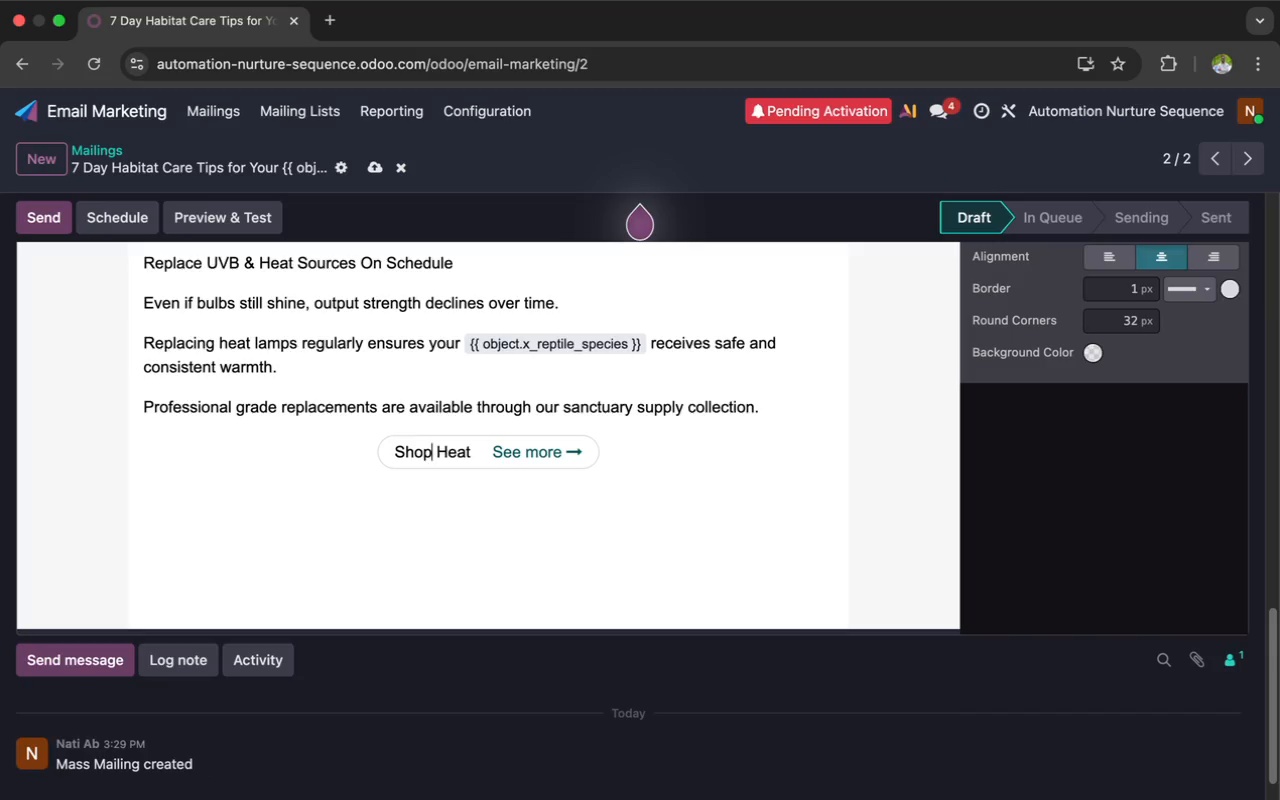 
key(ArrowRight)
 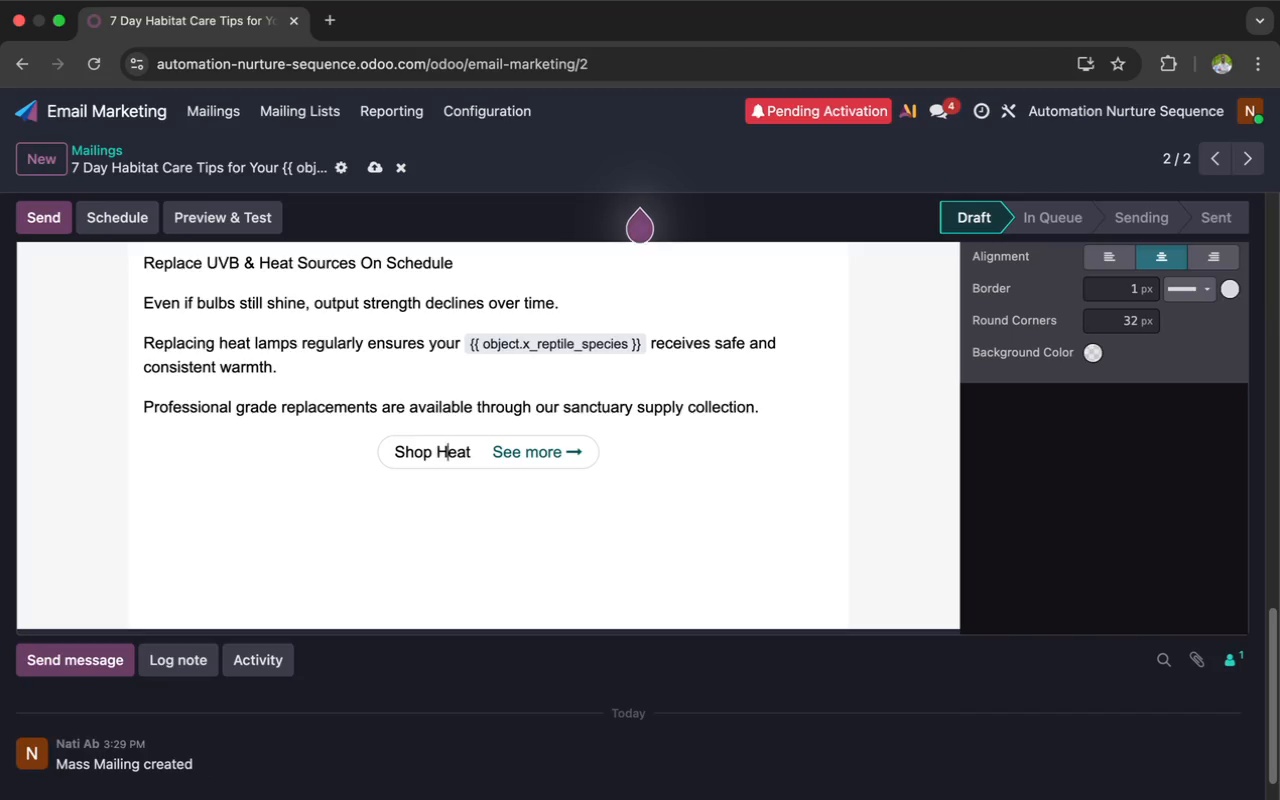 
key(ArrowRight)
 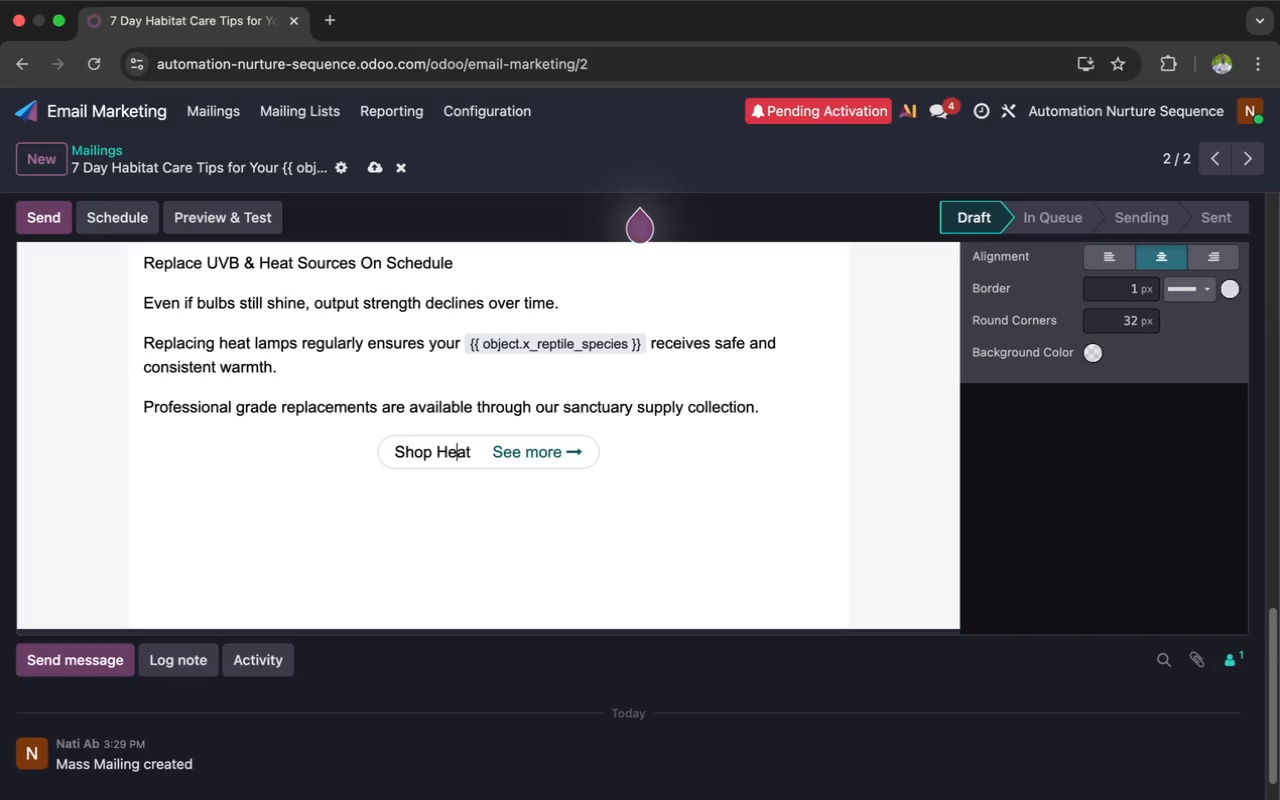 
key(ArrowRight)
 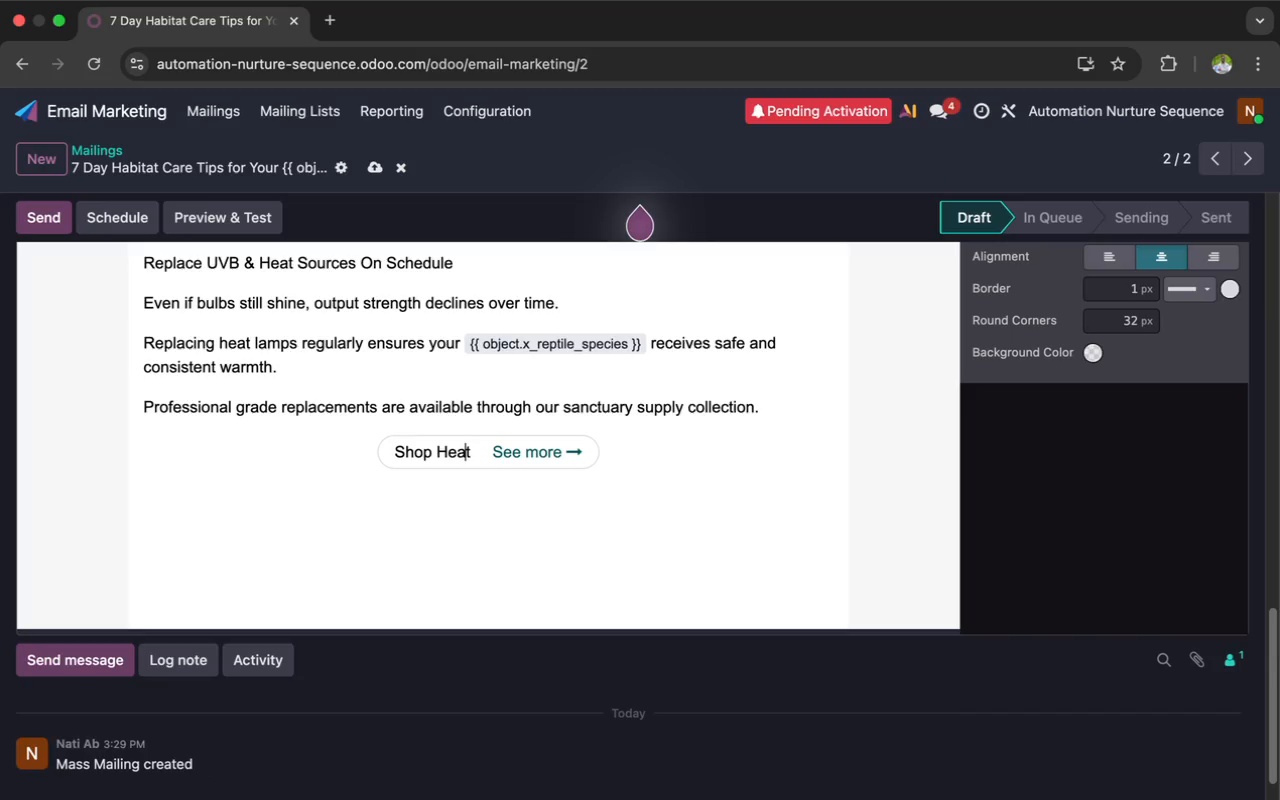 
key(ArrowRight)
 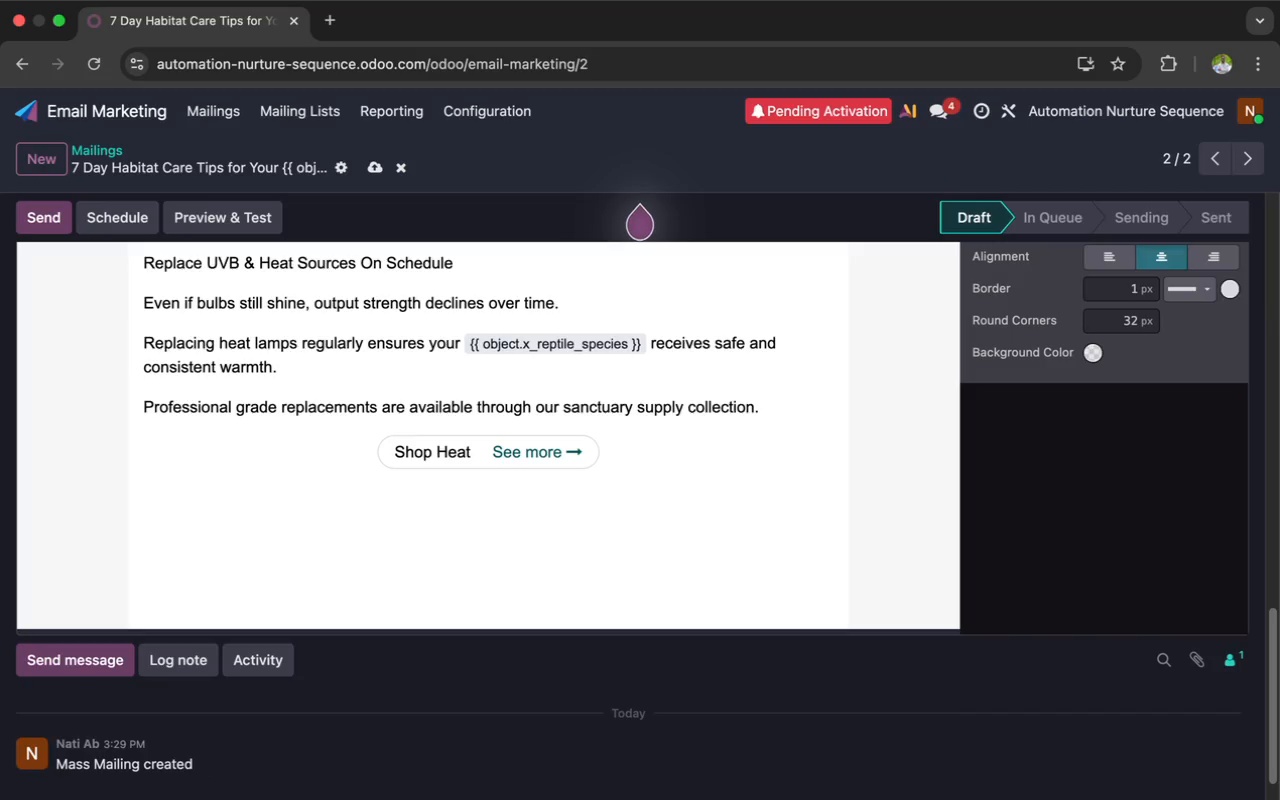 
type( Lamp R)
 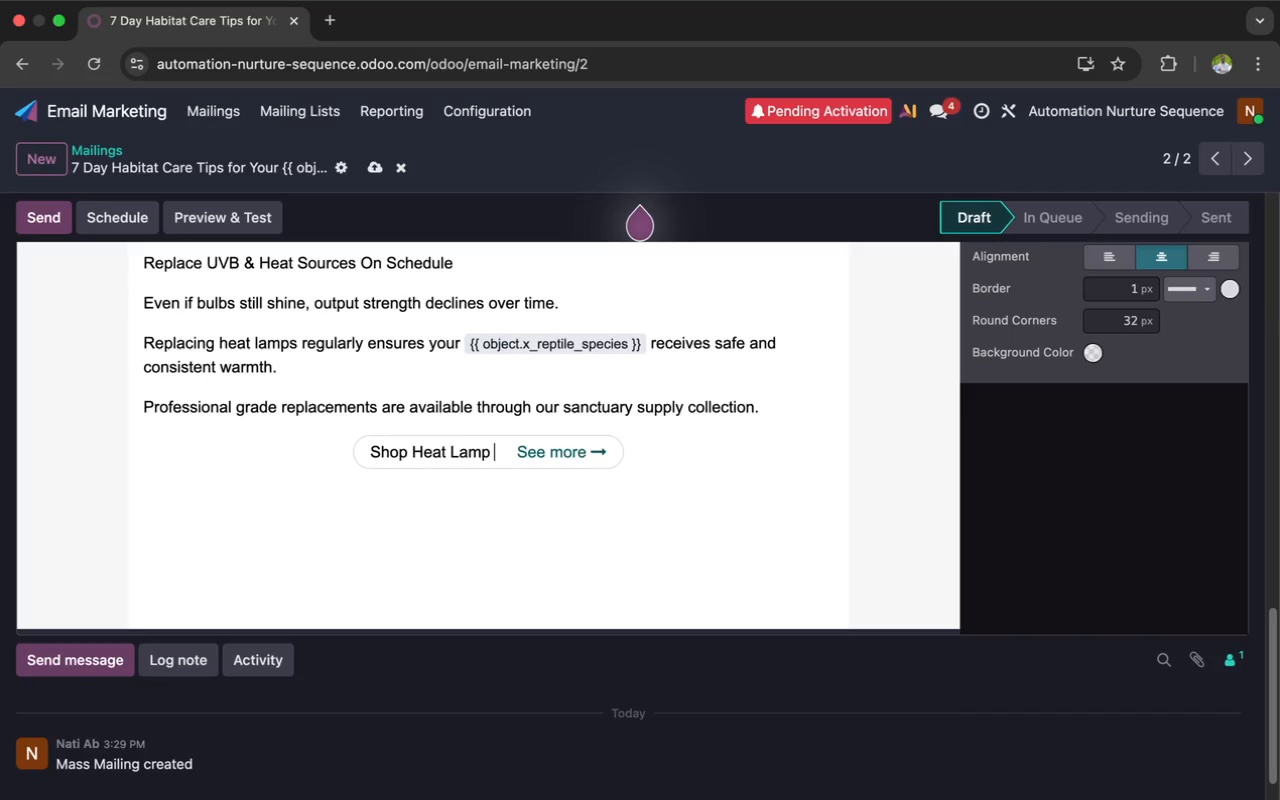 
wait(6.33)
 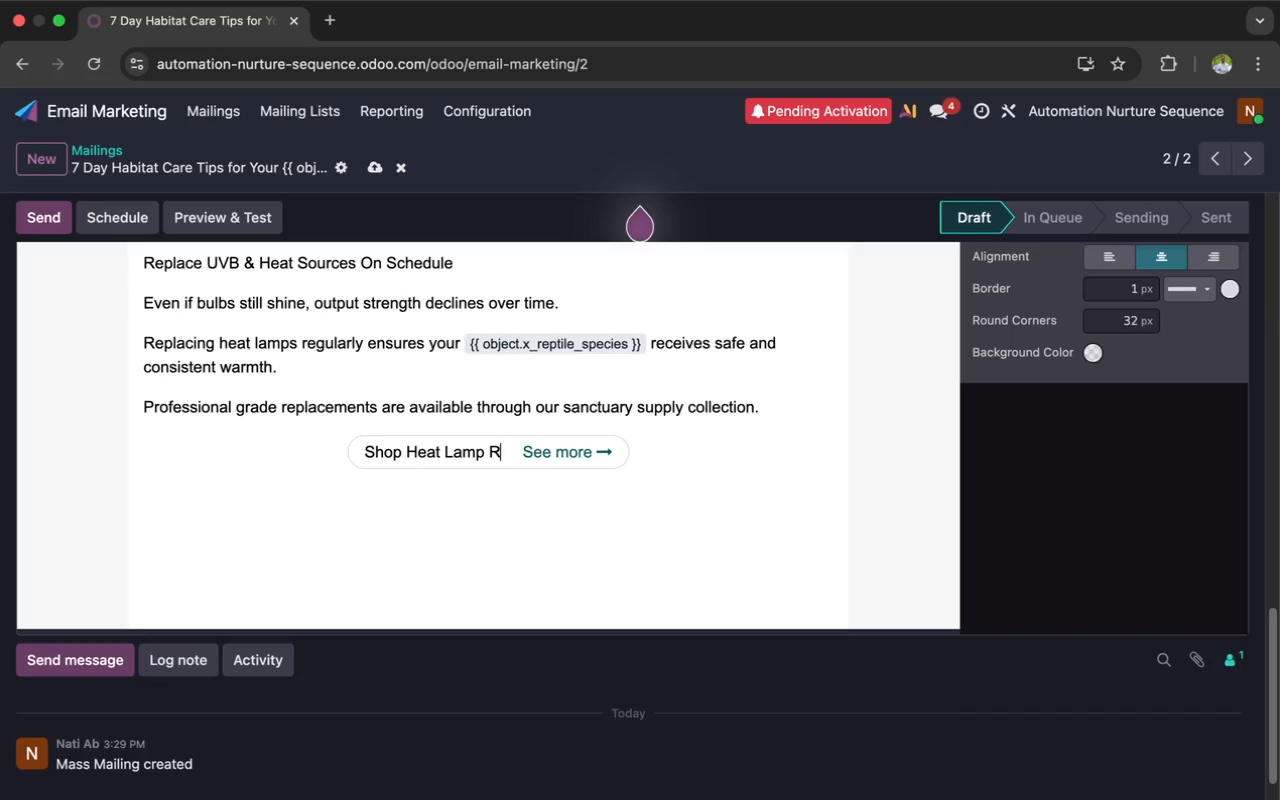 
key(E)
 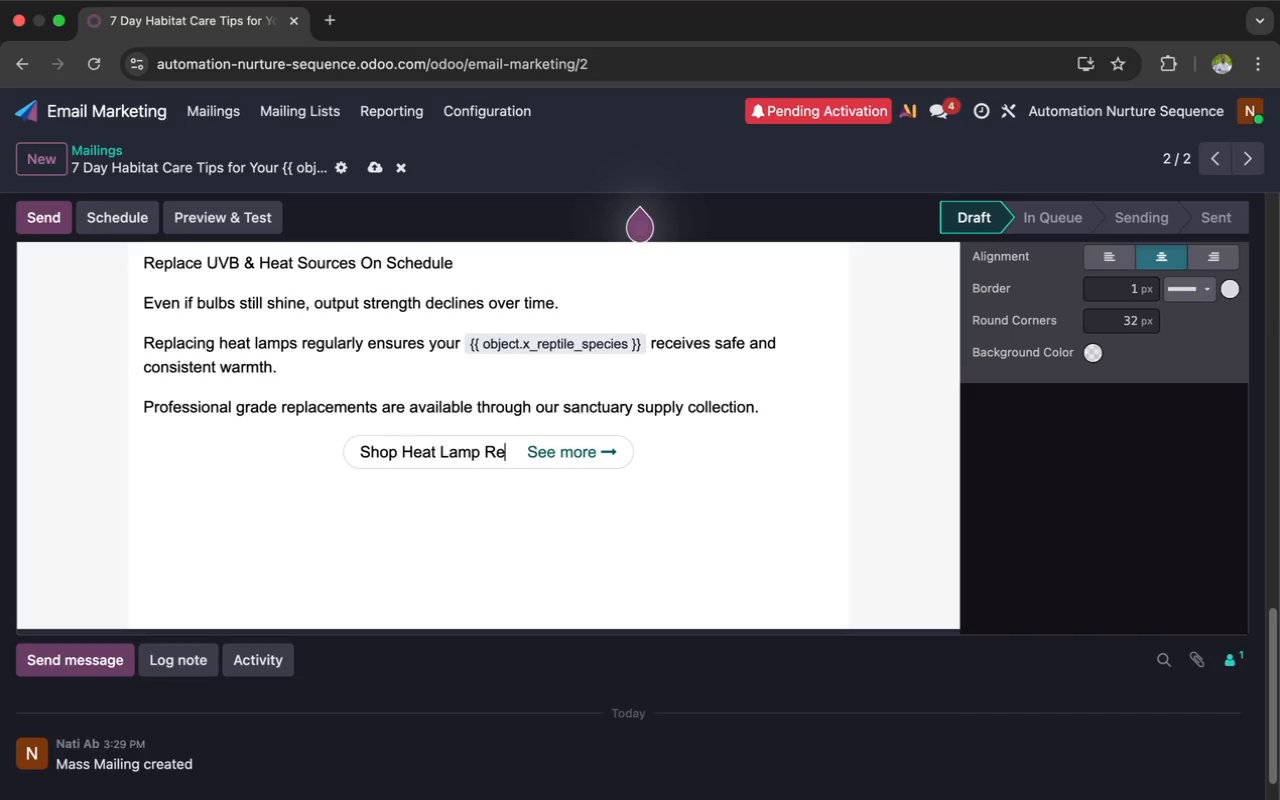 
wait(17.06)
 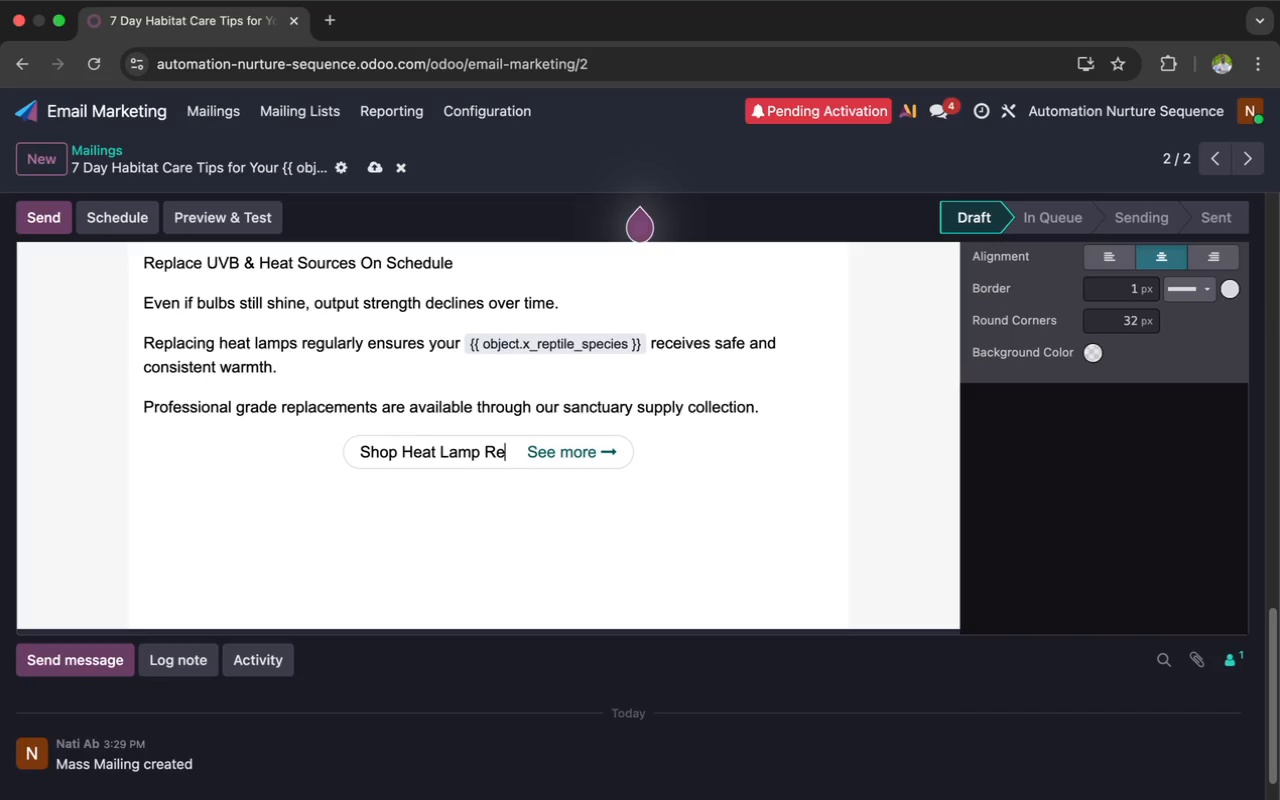 
type(placements)
 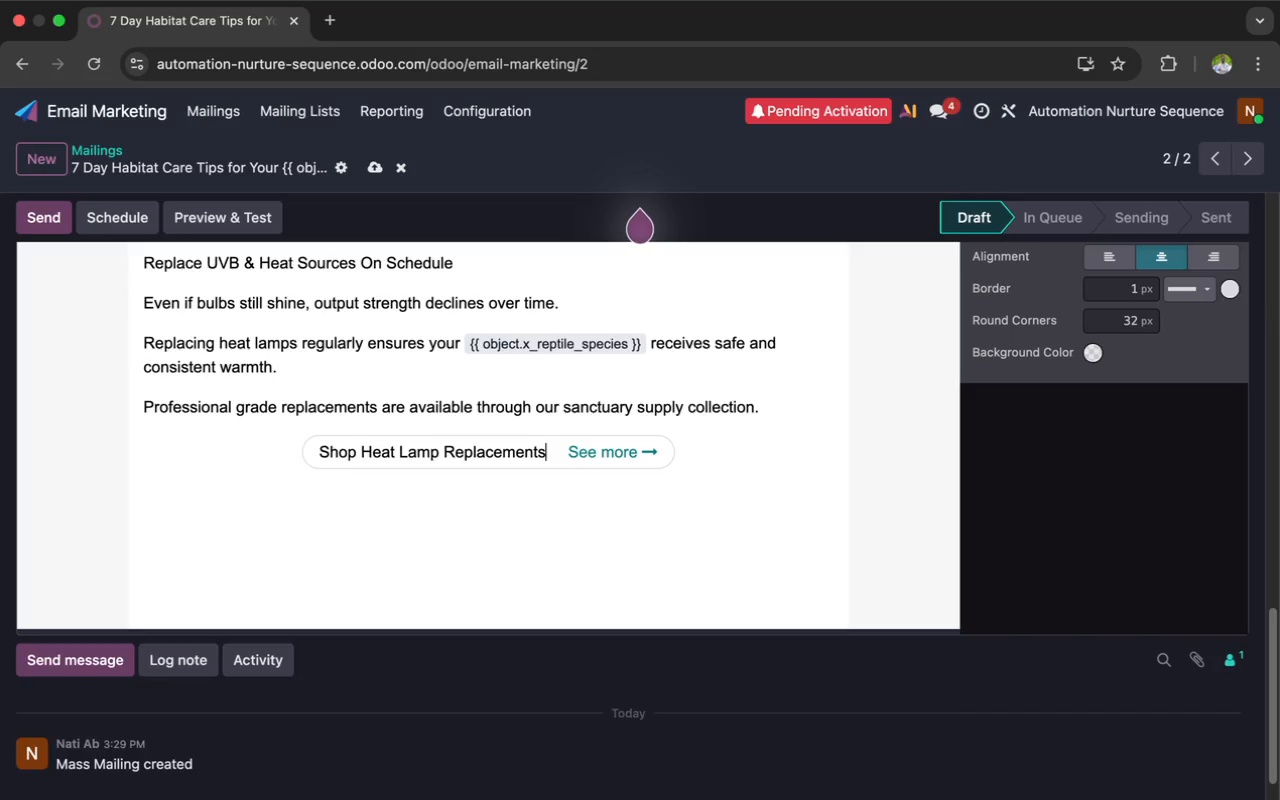 
wait(11.38)
 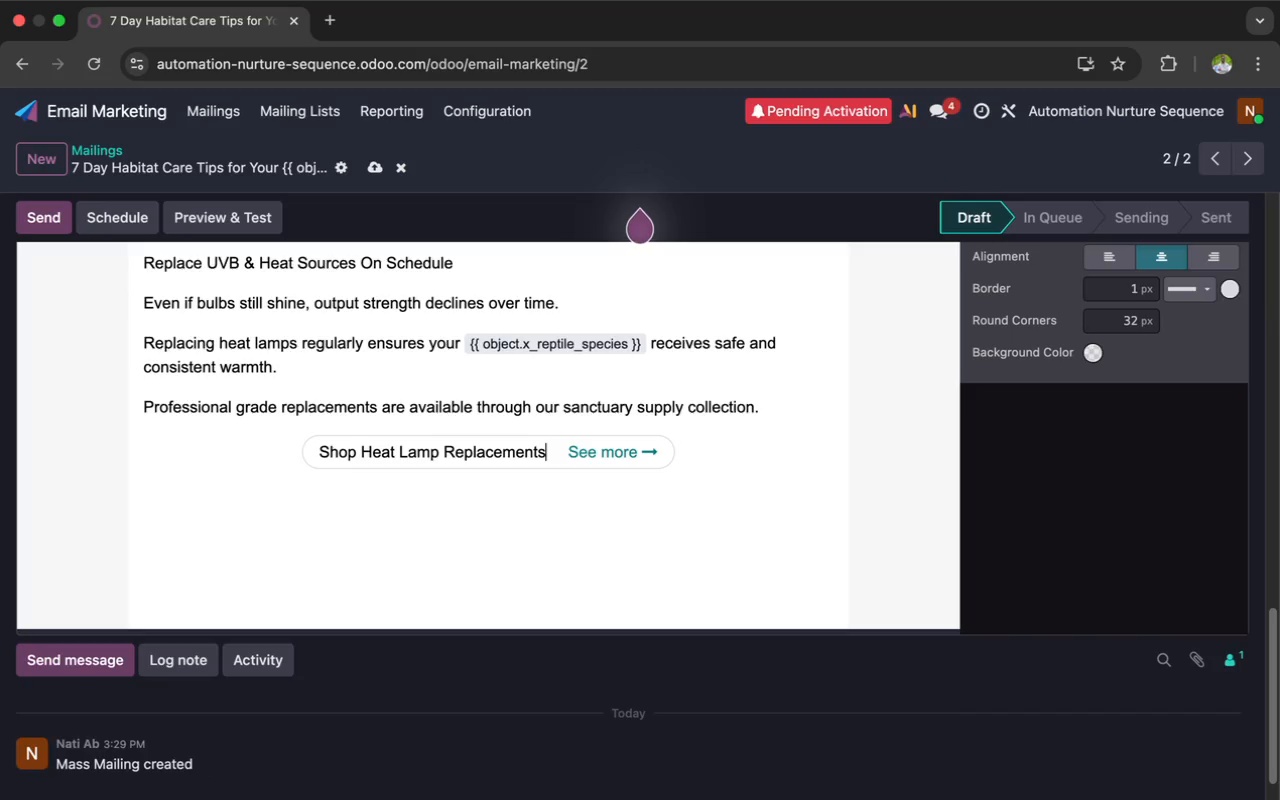 
left_click([300, 494])
 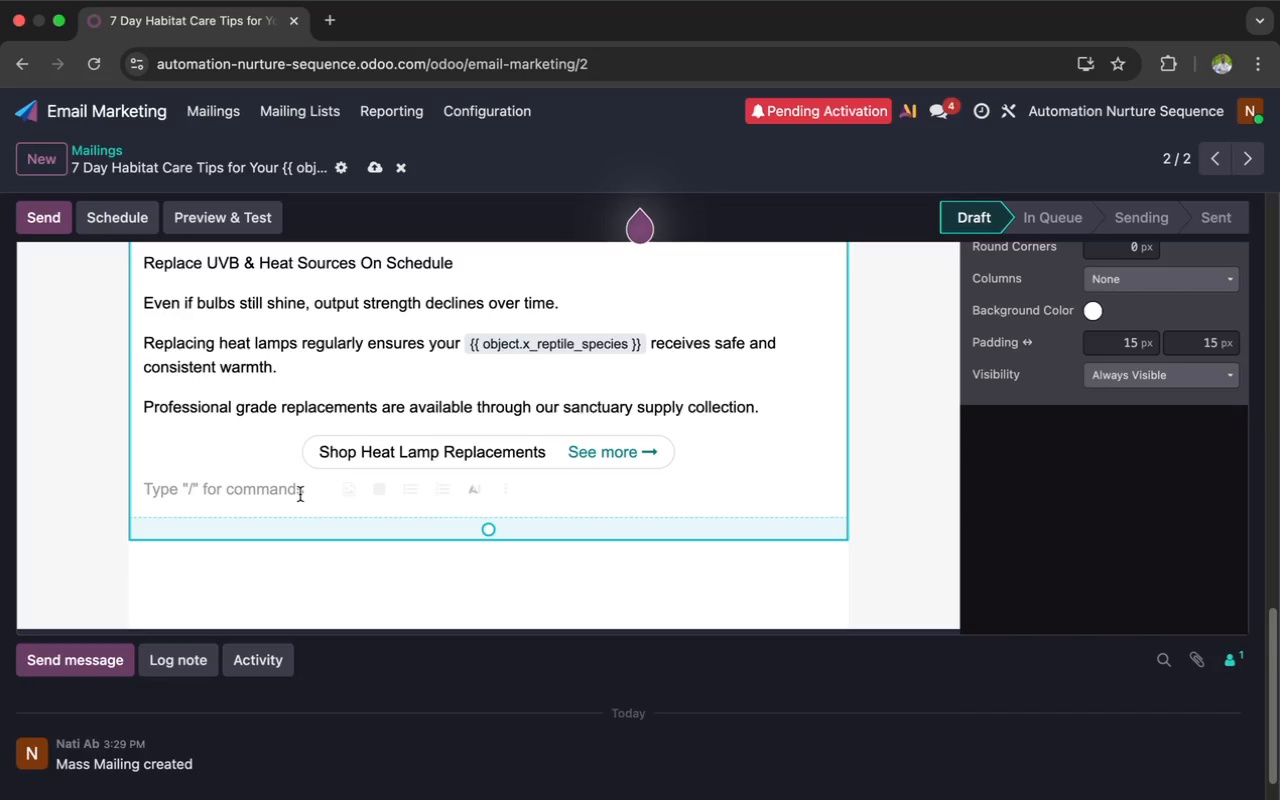 
wait(21.82)
 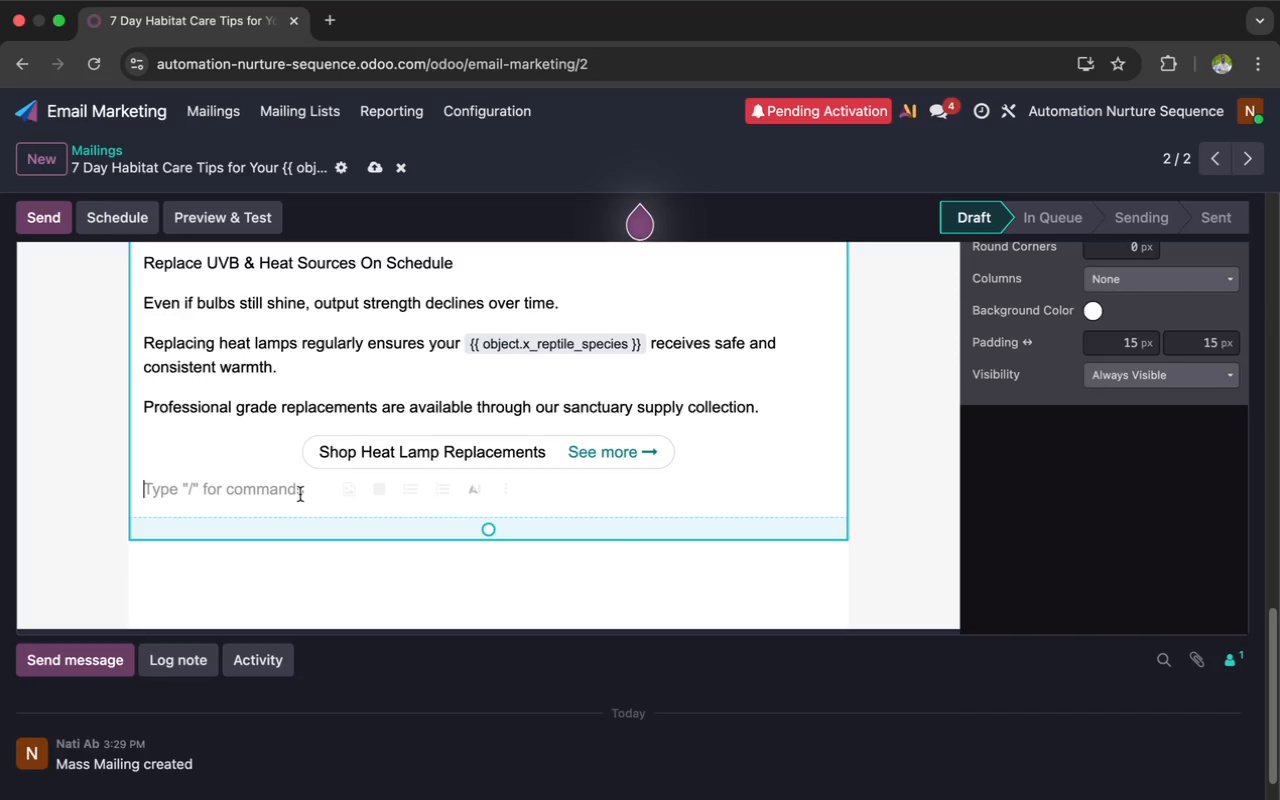 
type(Small)
 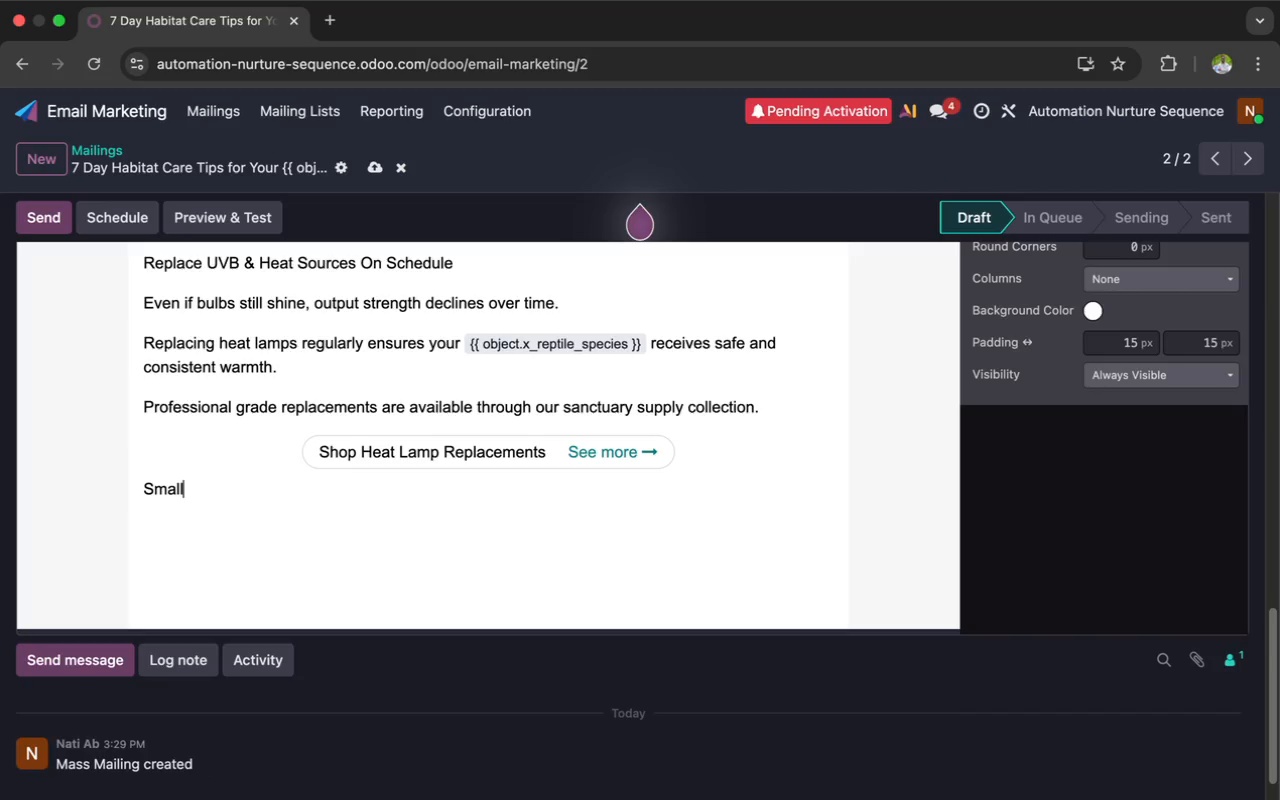 
type( maintenance habits create life)
 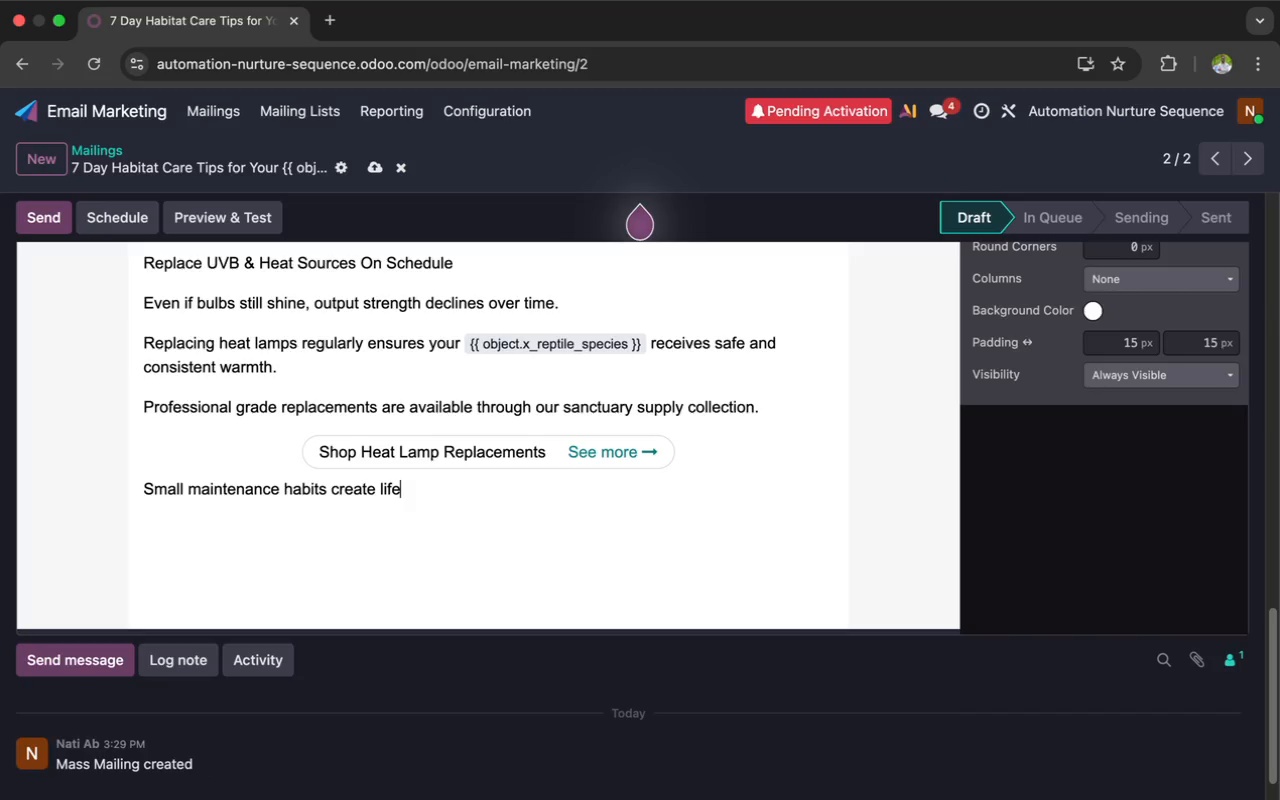 
wait(8.03)
 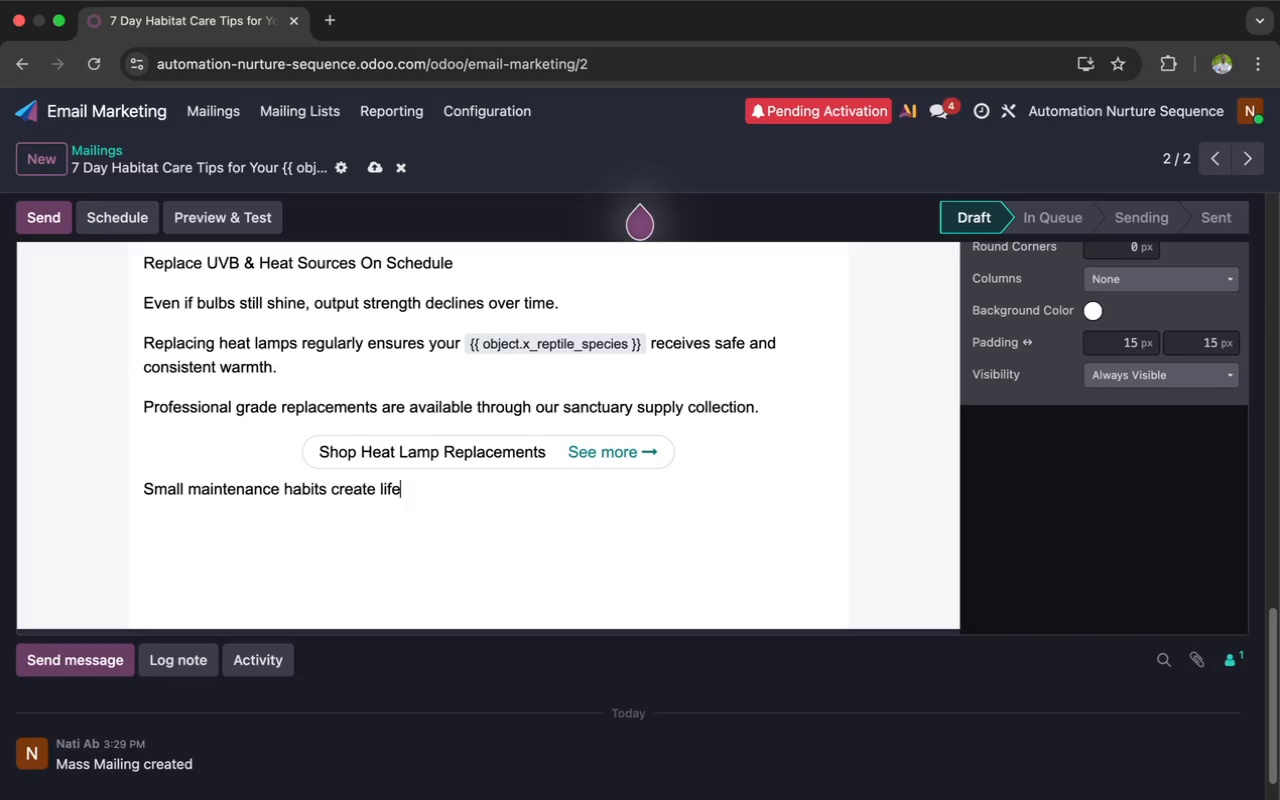 
type(long re)
 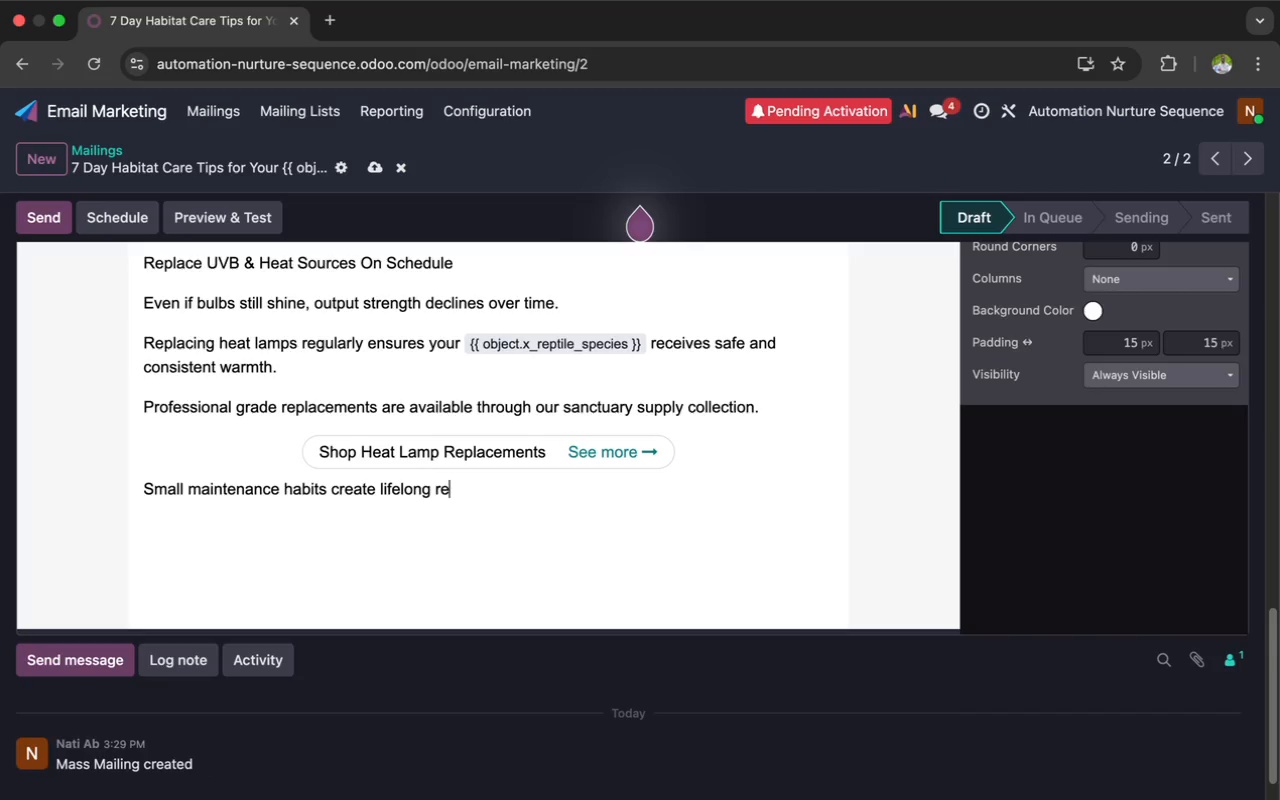 
wait(15.06)
 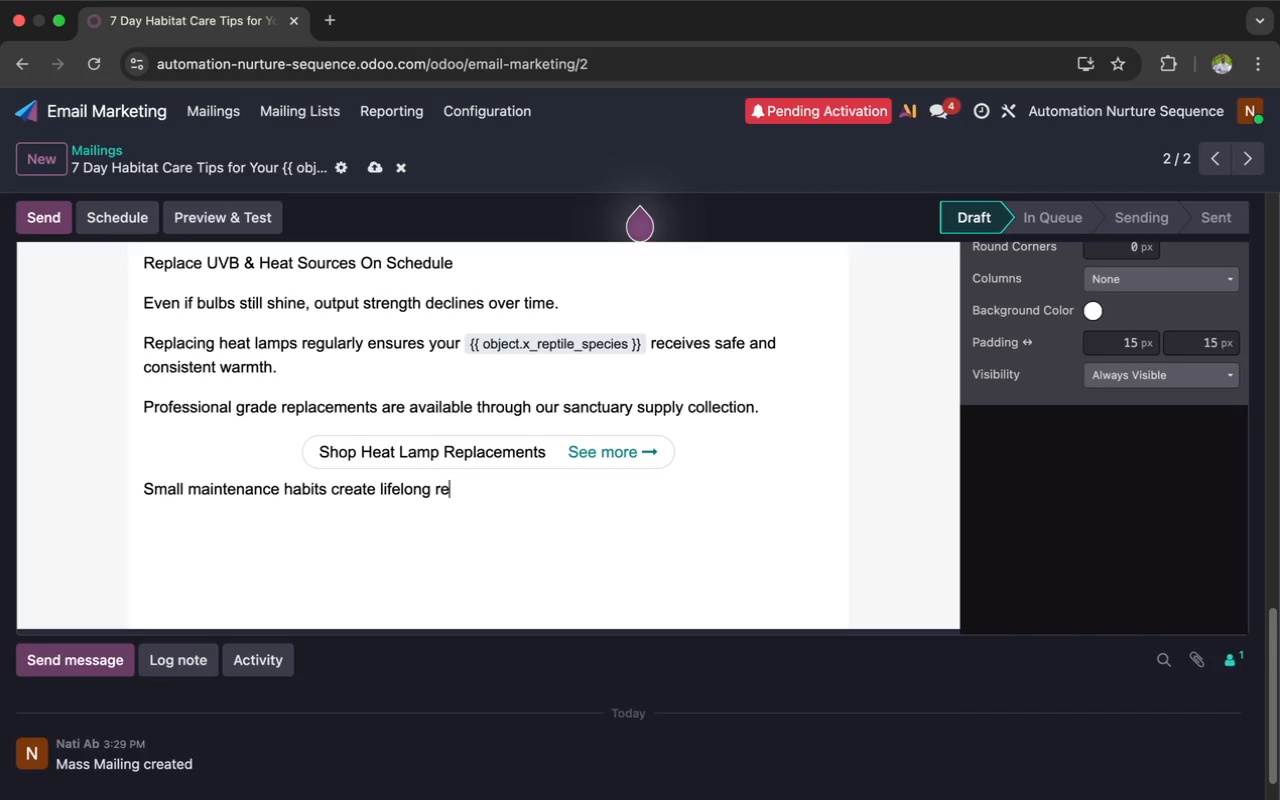 
type(ptile wel)
 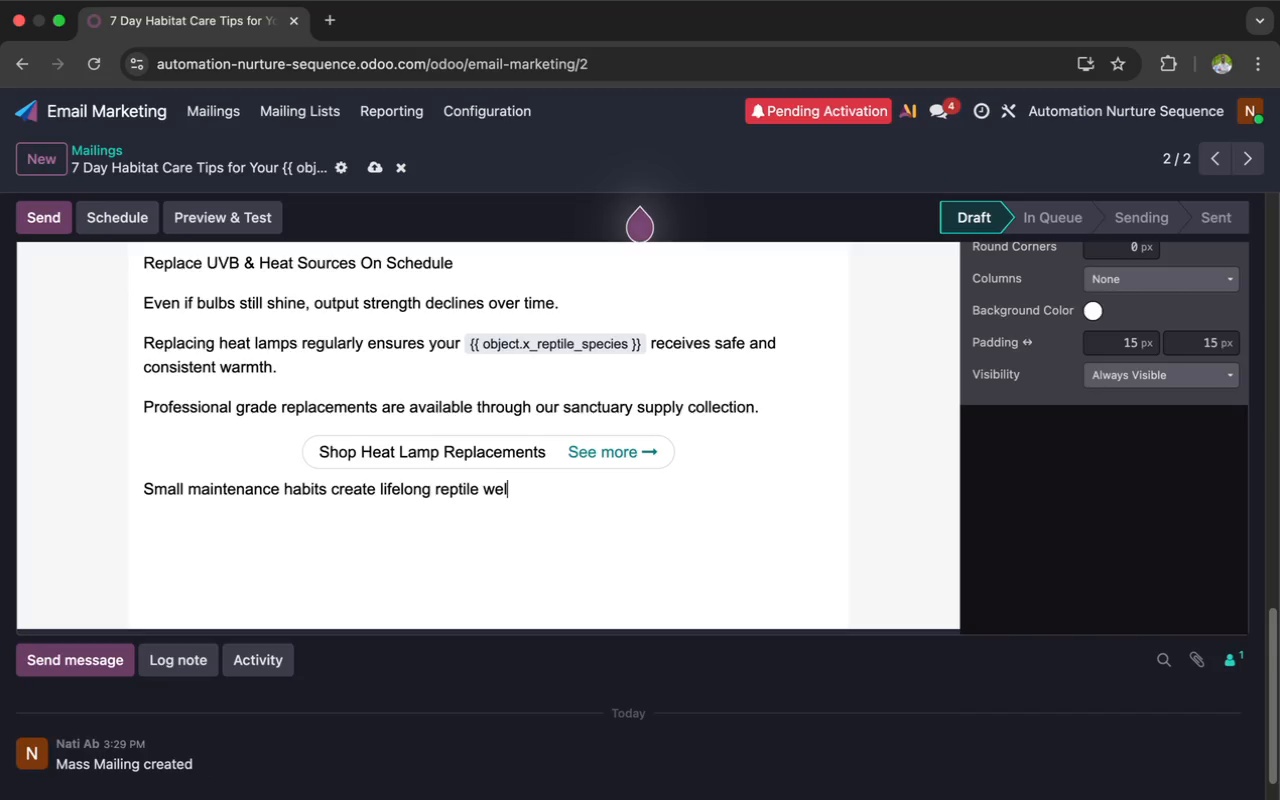 
type(lness)
 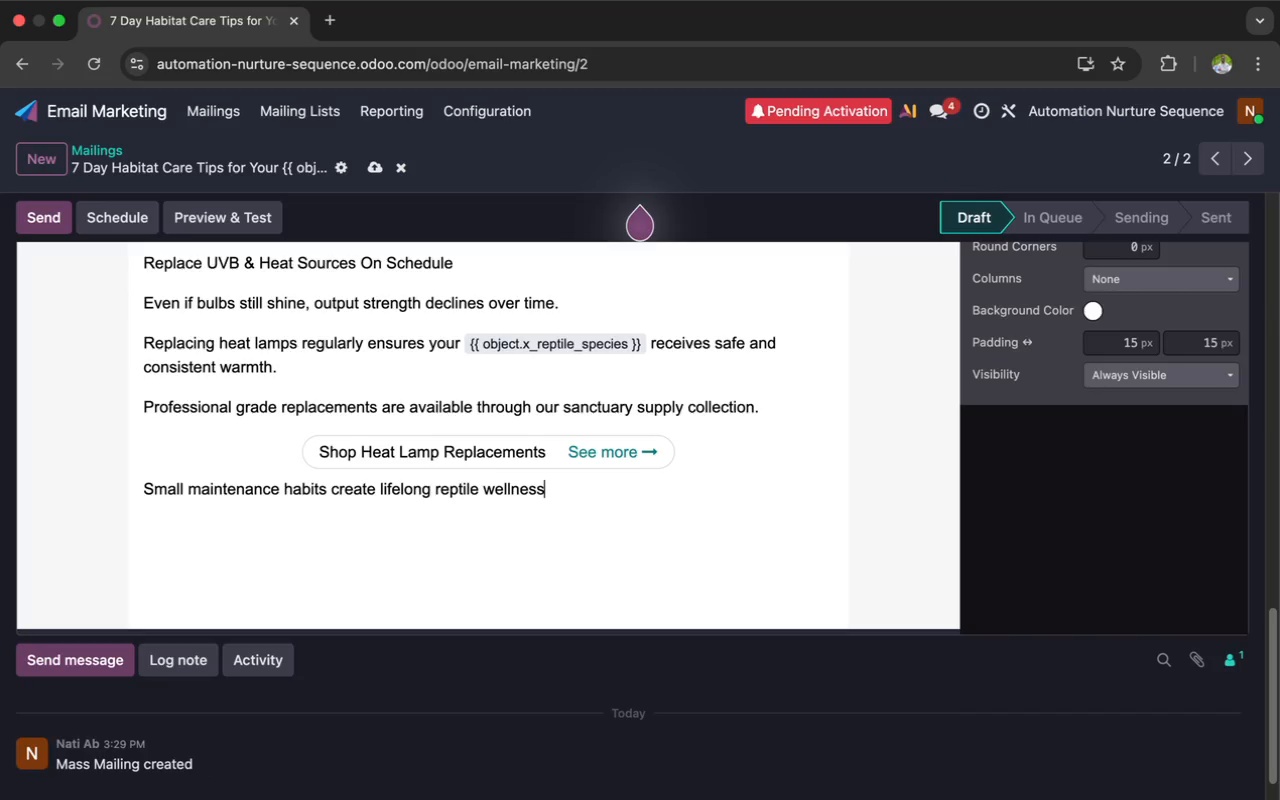 
key(Enter)
 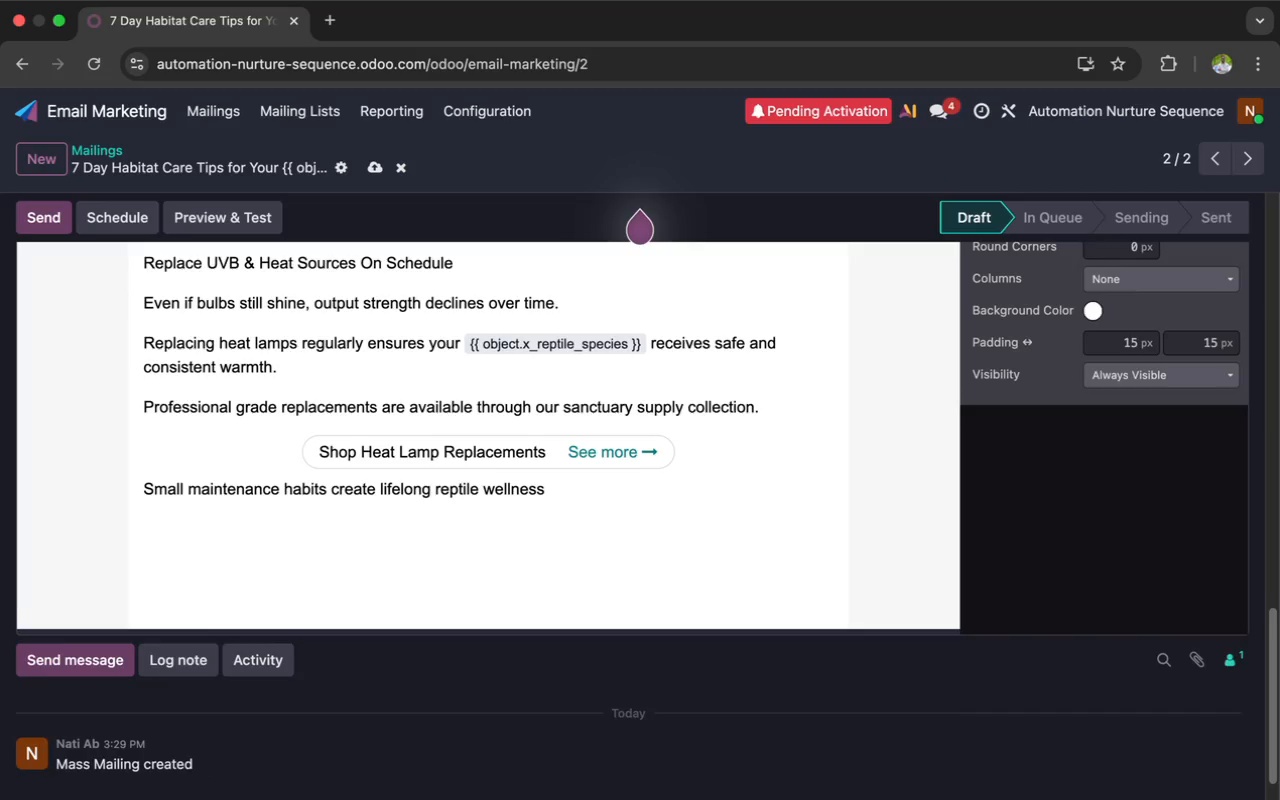 
type(We're here whenever you need guidance.)
 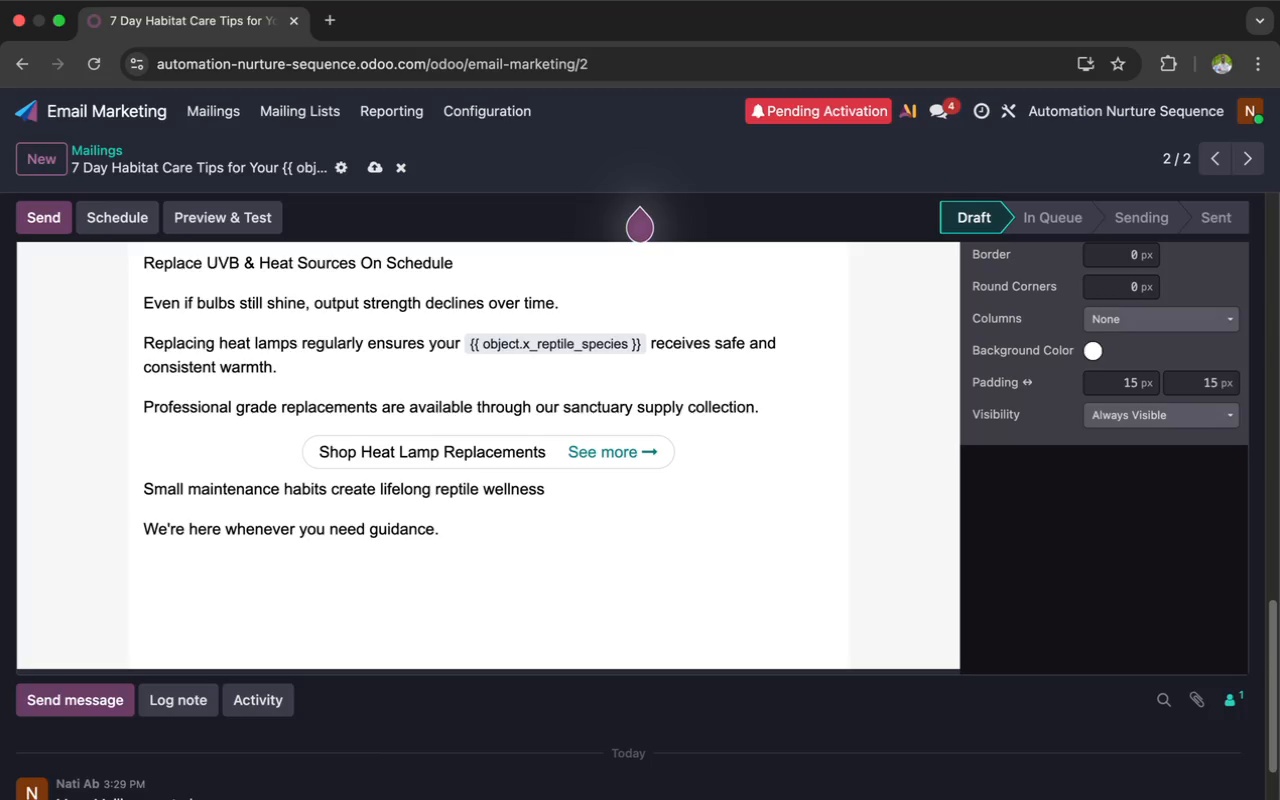 
key(Enter)
 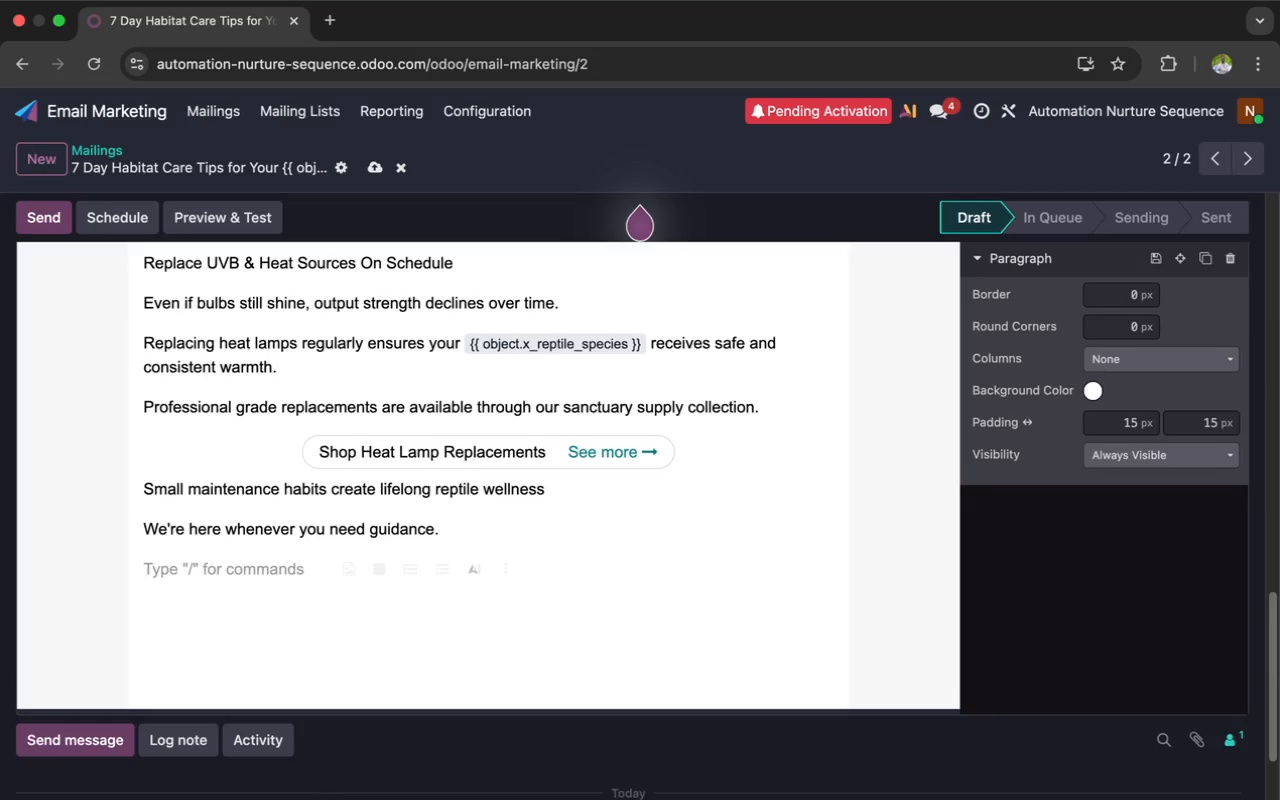 
type(Best )
key(Backspace)
type(regard)
 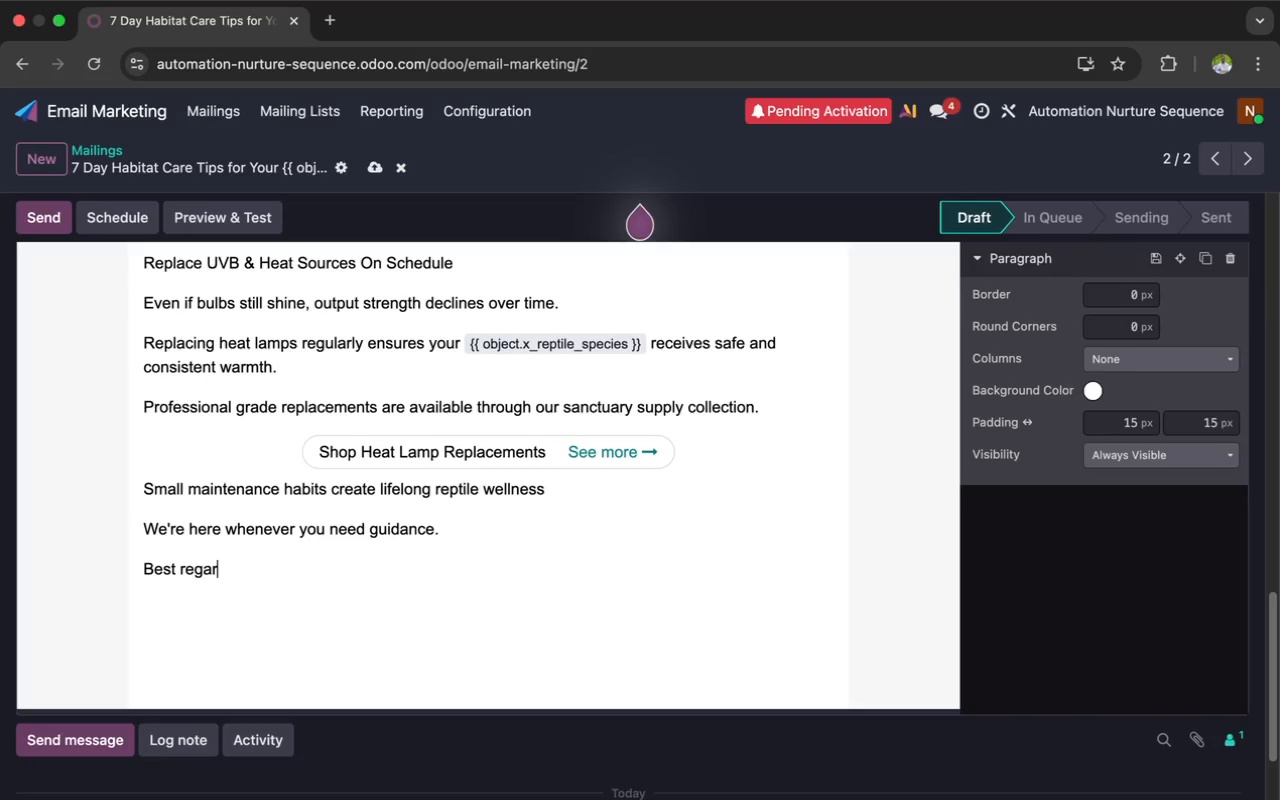 
wait(5.45)
 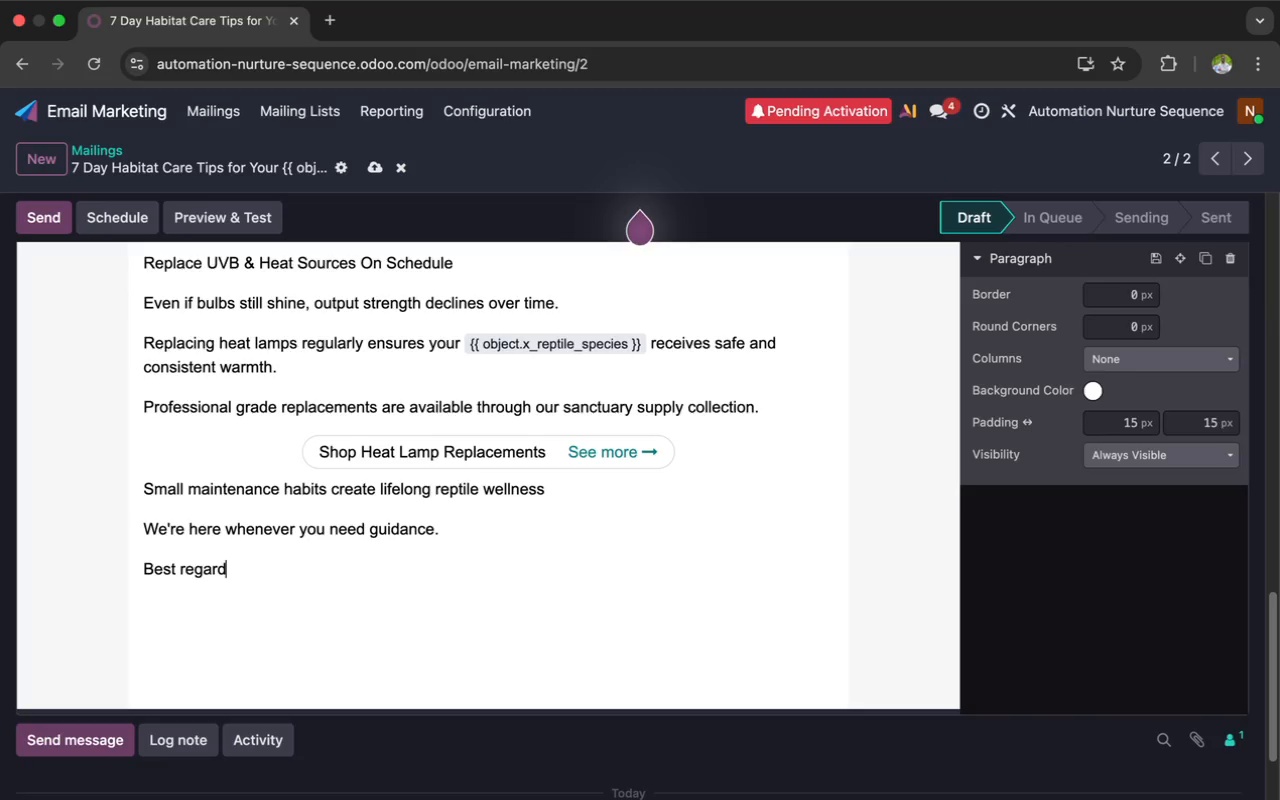 
key(S)
 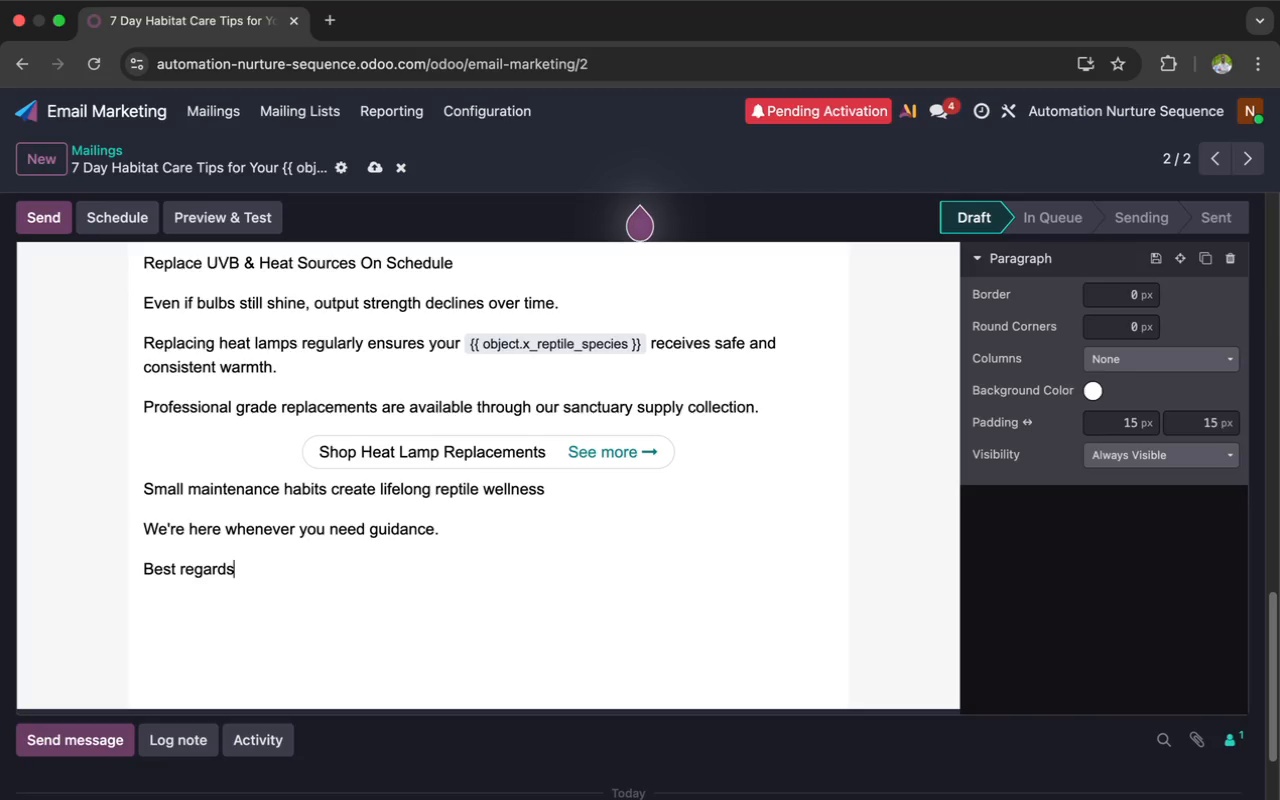 
wait(13.7)
 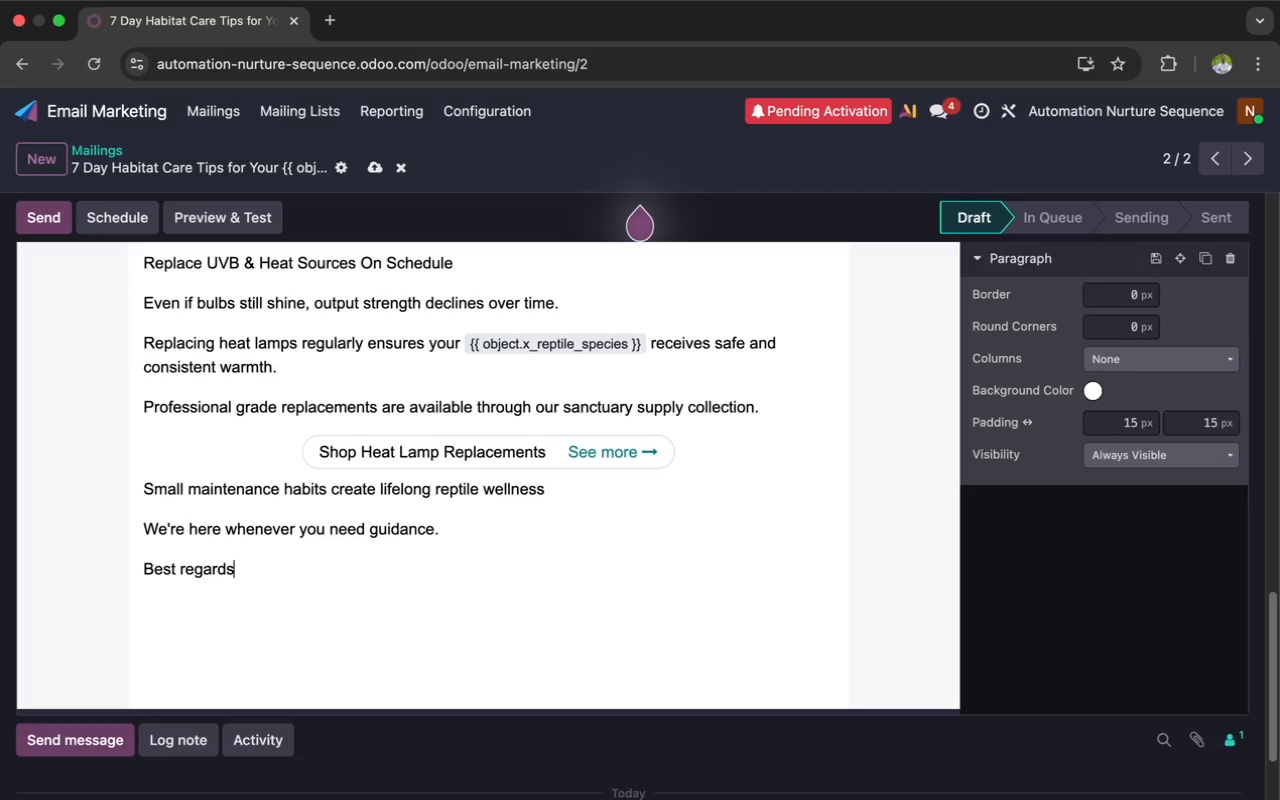 
key(Comma)
 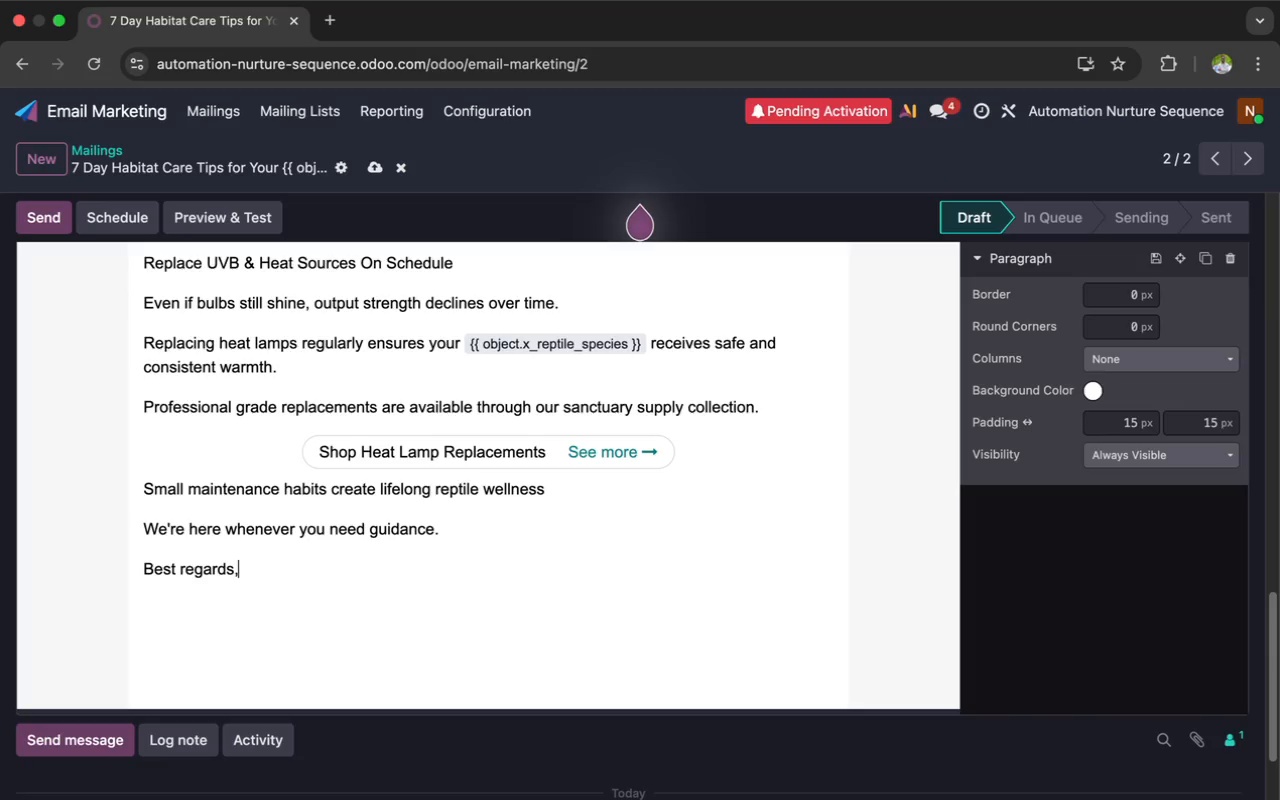 
scroll: coordinate [300, 507], scroll_direction: down, amount: 5.0
 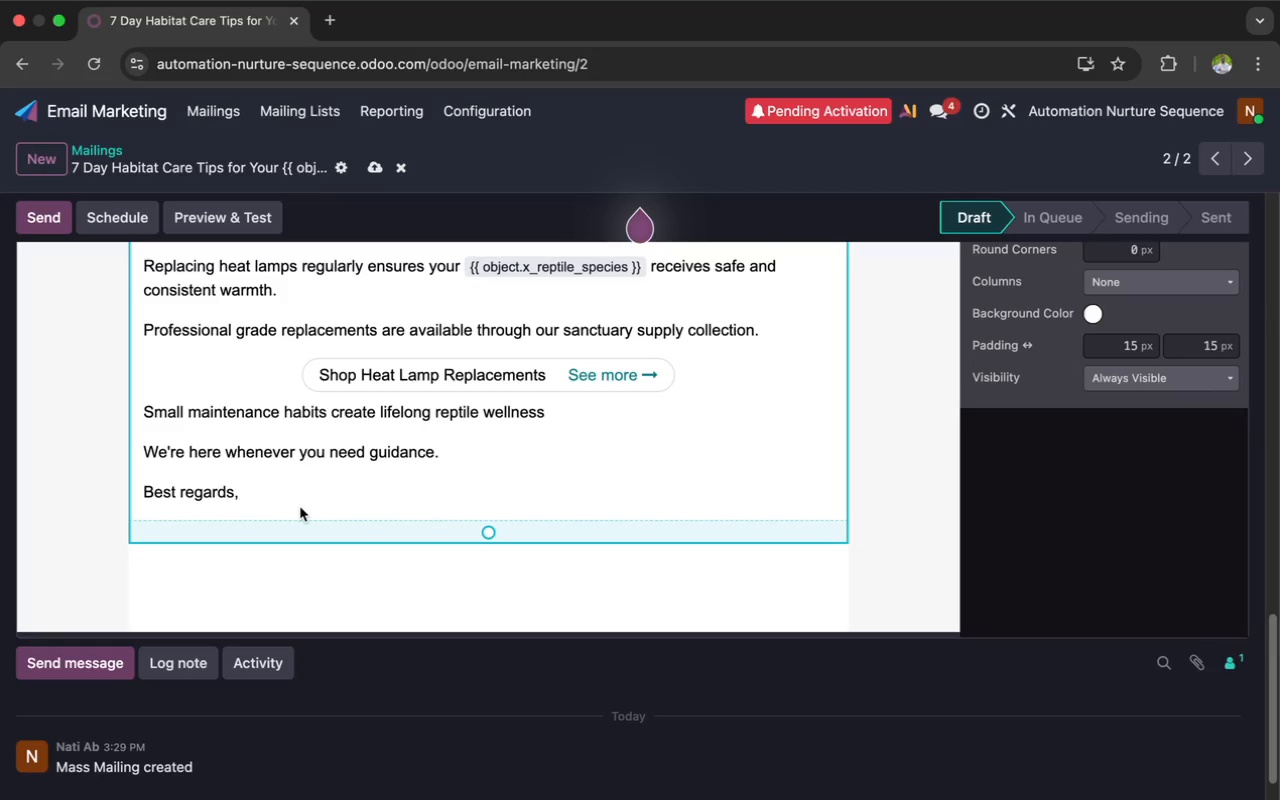 
wait(5.71)
 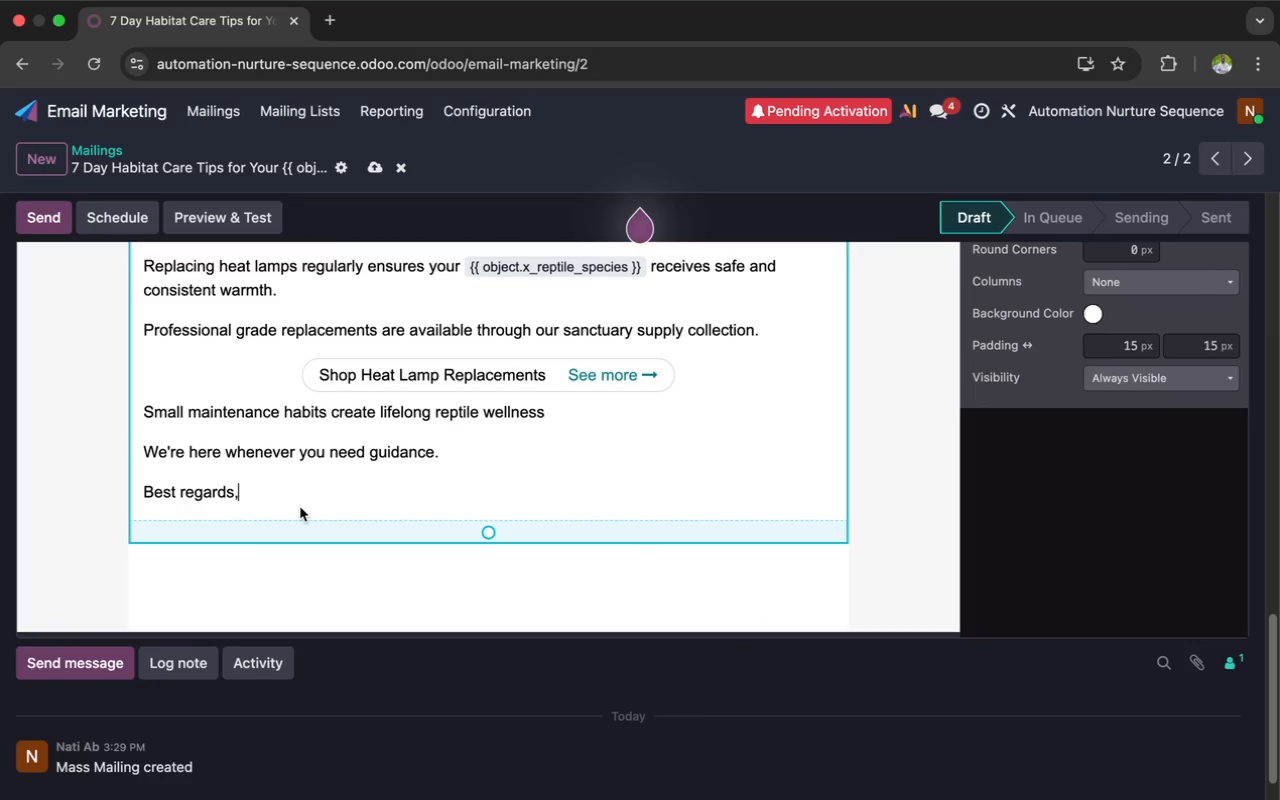 
scroll: coordinate [1001, 448], scroll_direction: up, amount: 17.0
 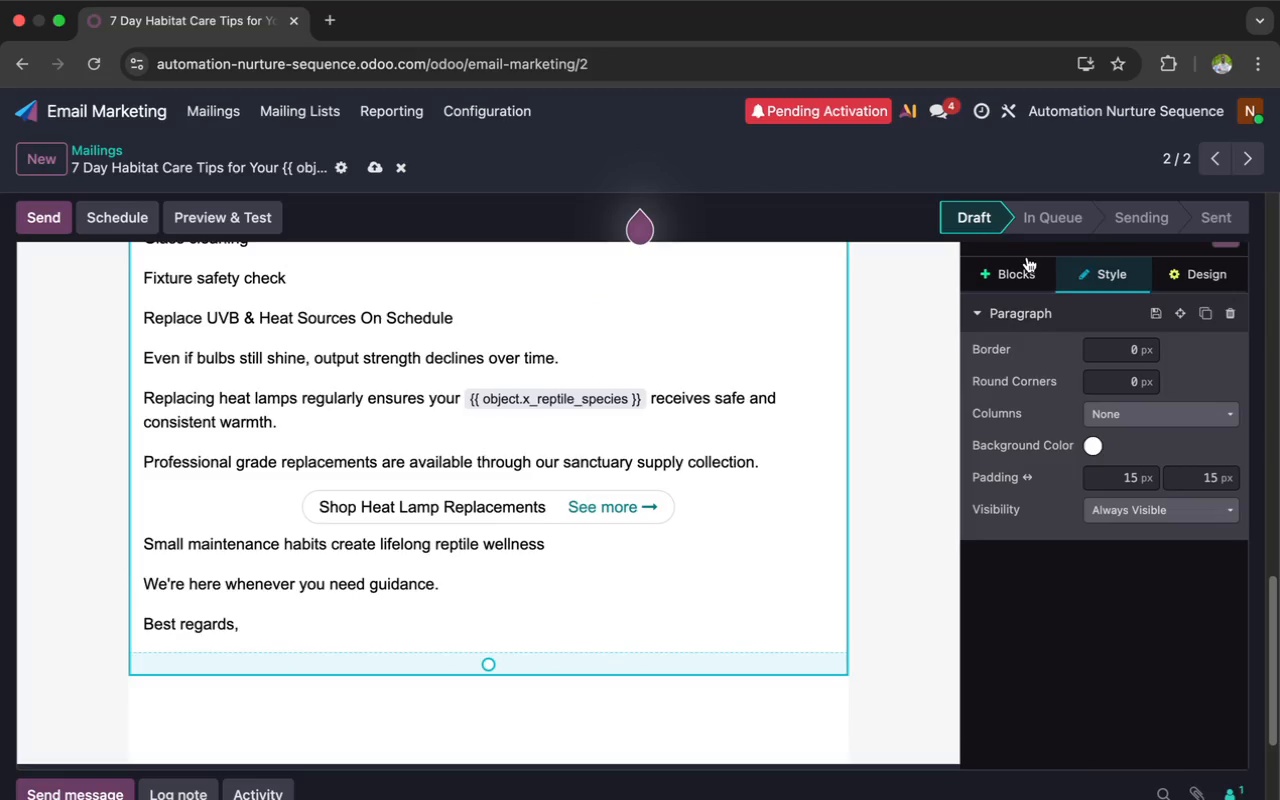 
left_click([1024, 267])
 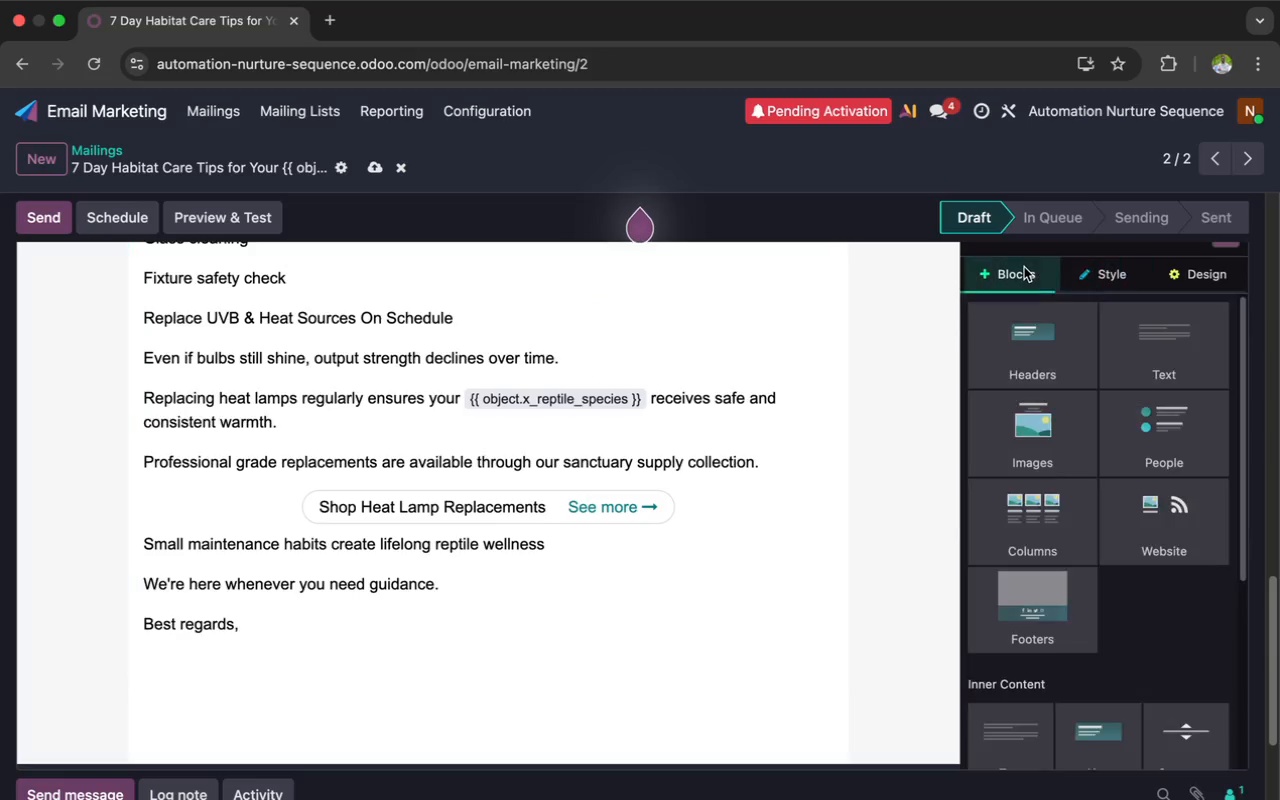 
scroll: coordinate [1055, 455], scroll_direction: down, amount: 13.0
 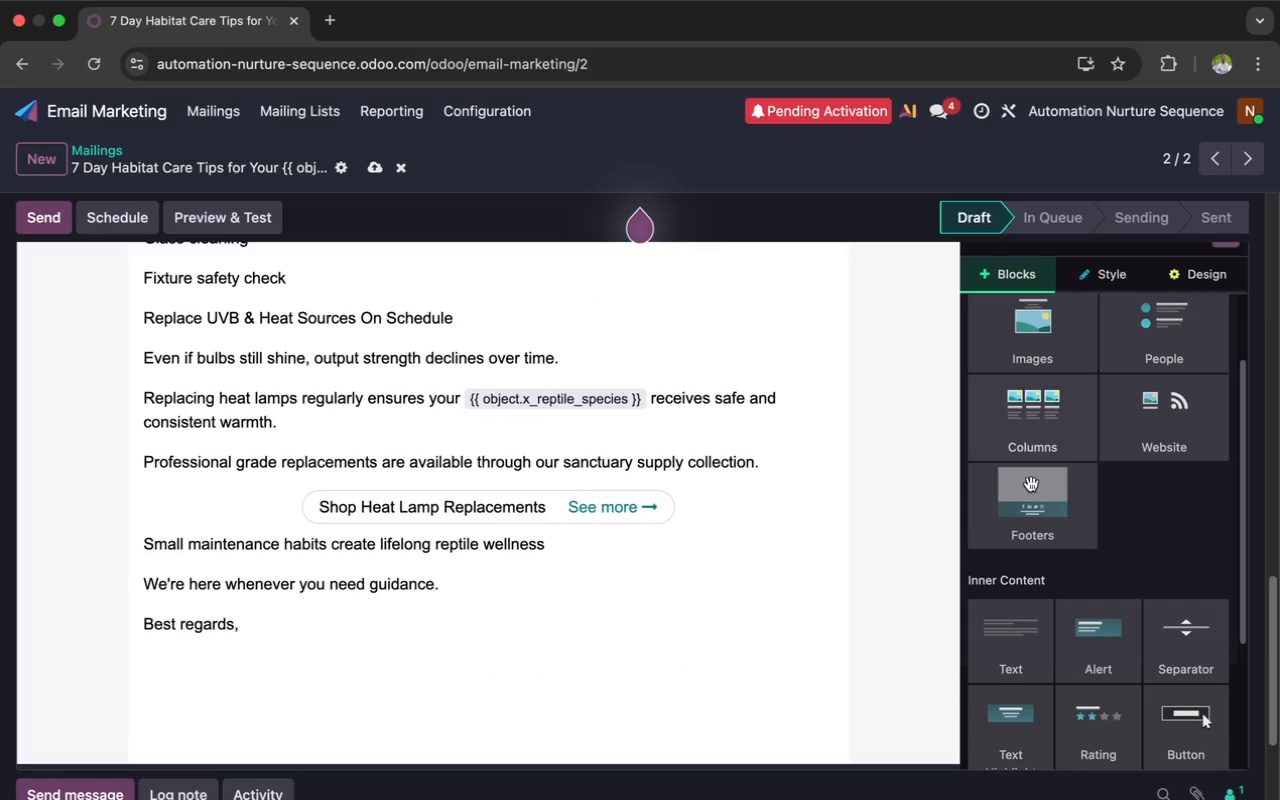 
left_click([1024, 493])
 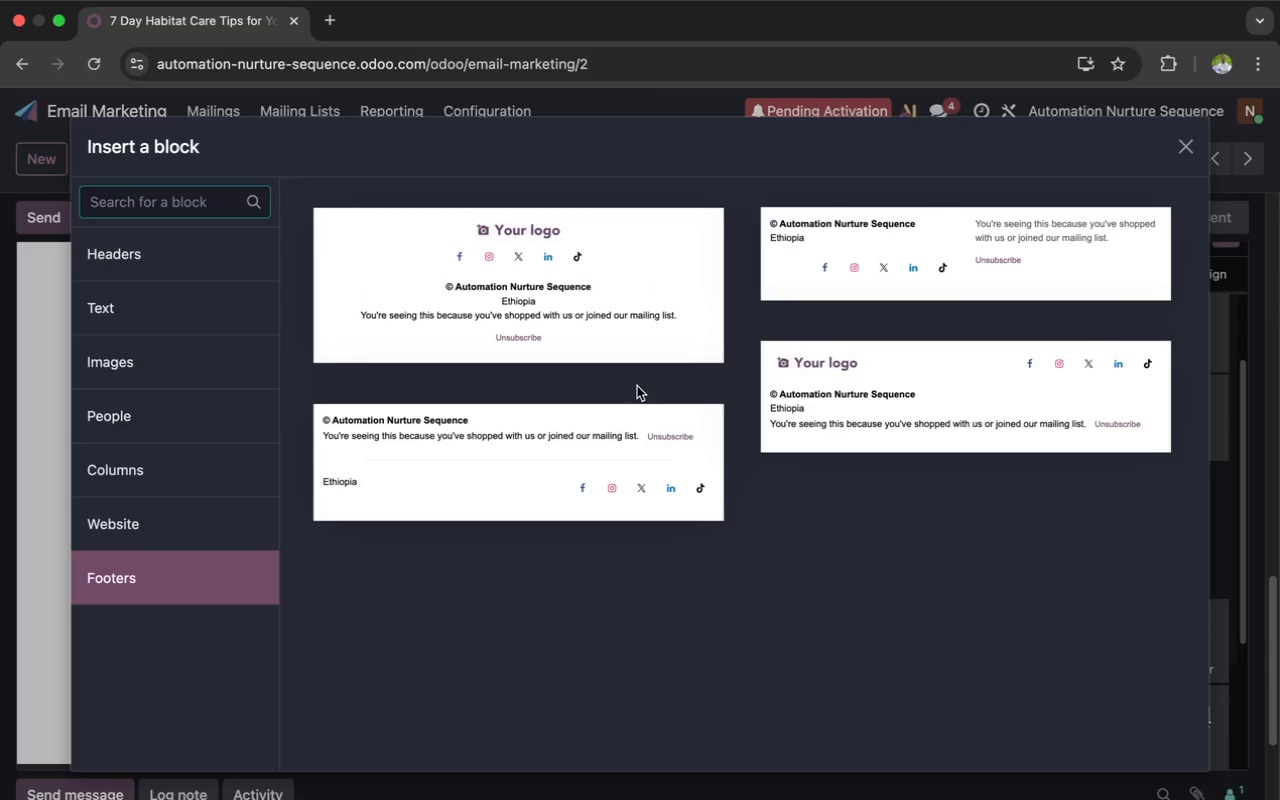 
left_click([572, 436])
 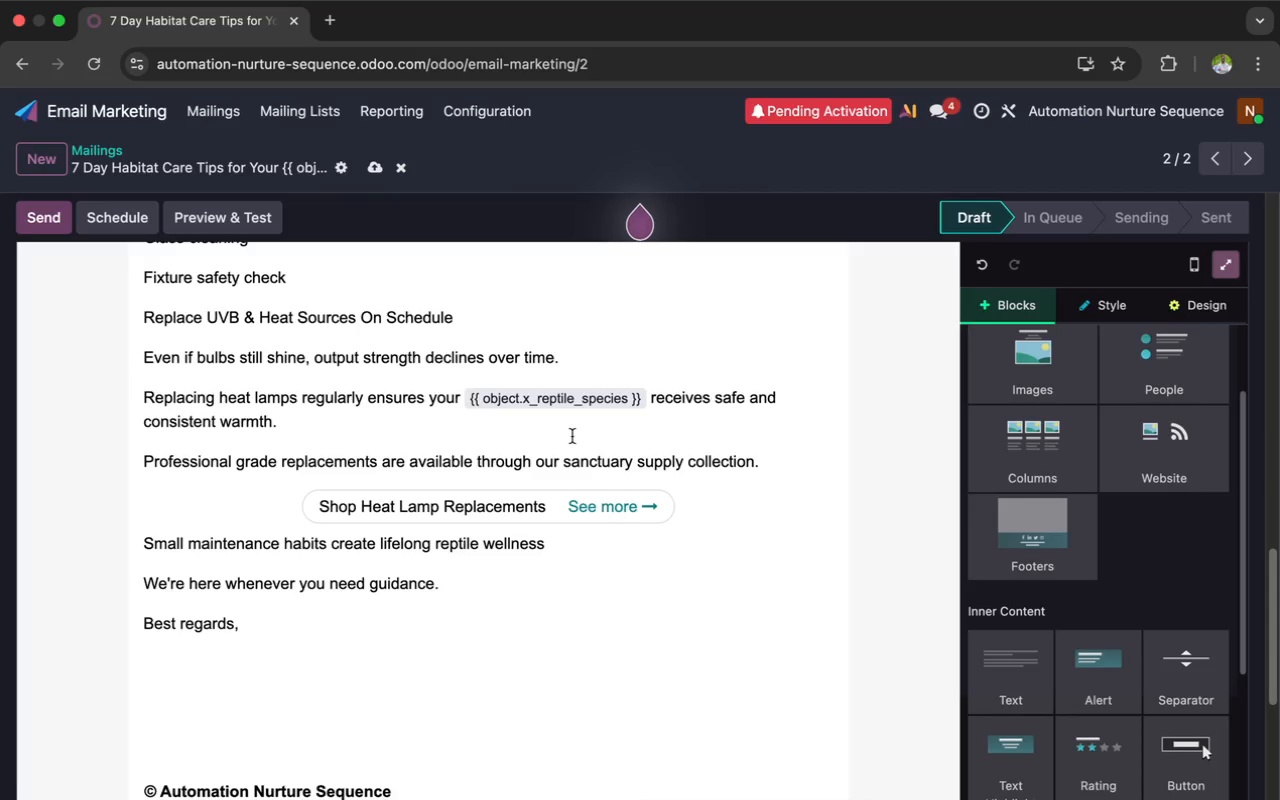 
scroll: coordinate [572, 436], scroll_direction: down, amount: 6.0
 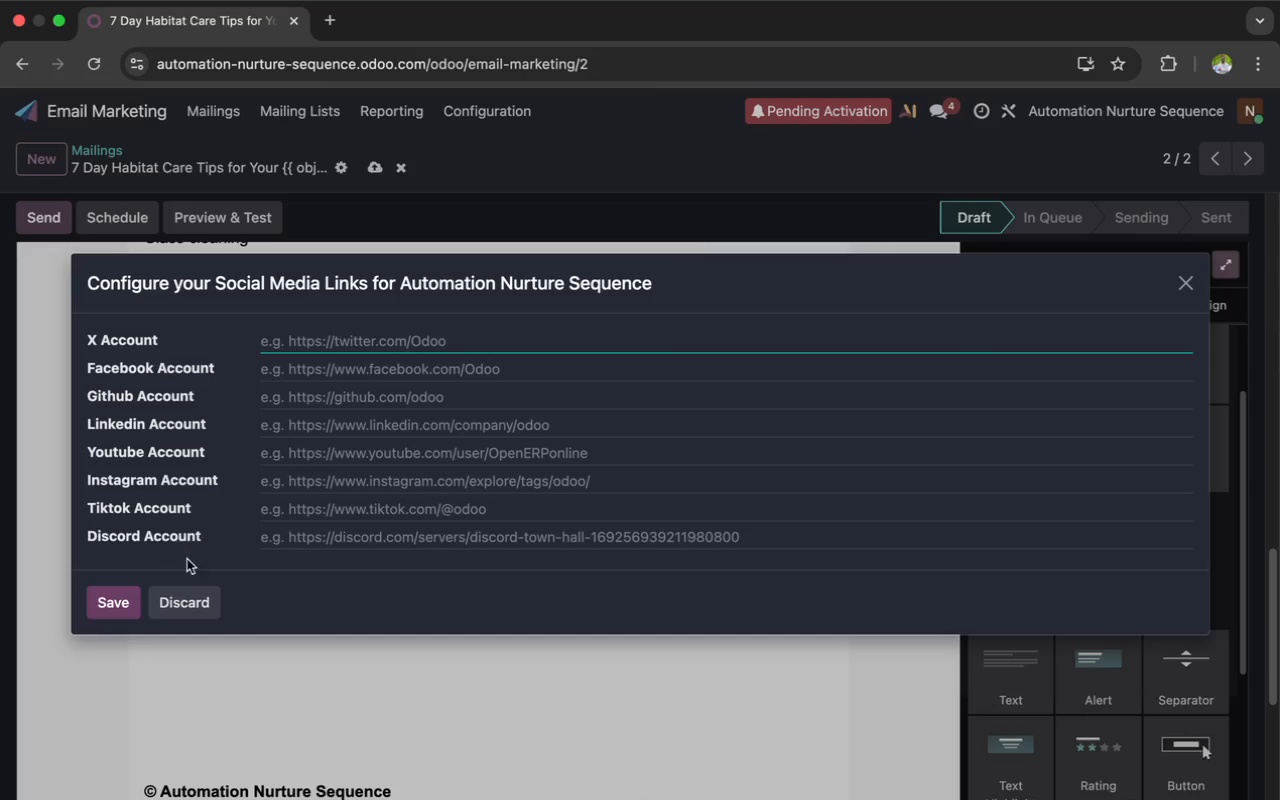 
left_click([192, 599])
 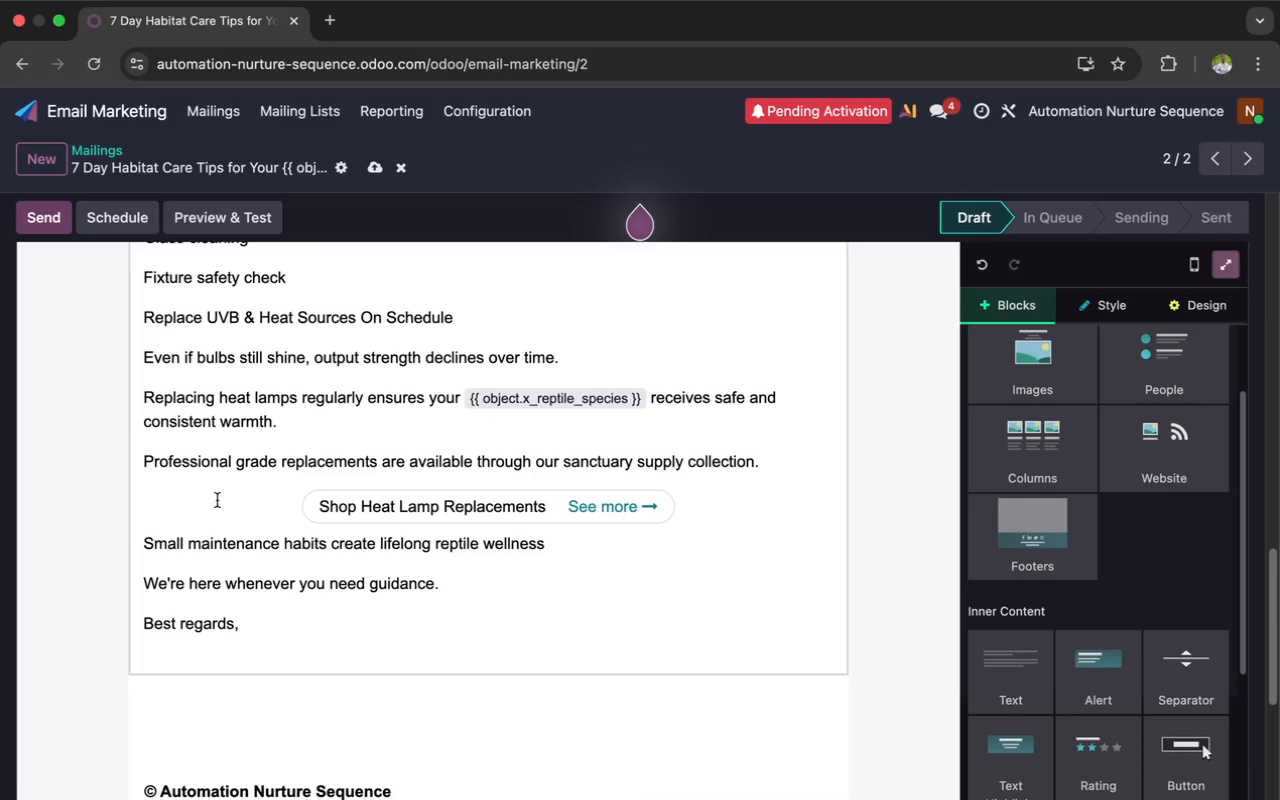 
wait(6.91)
 